 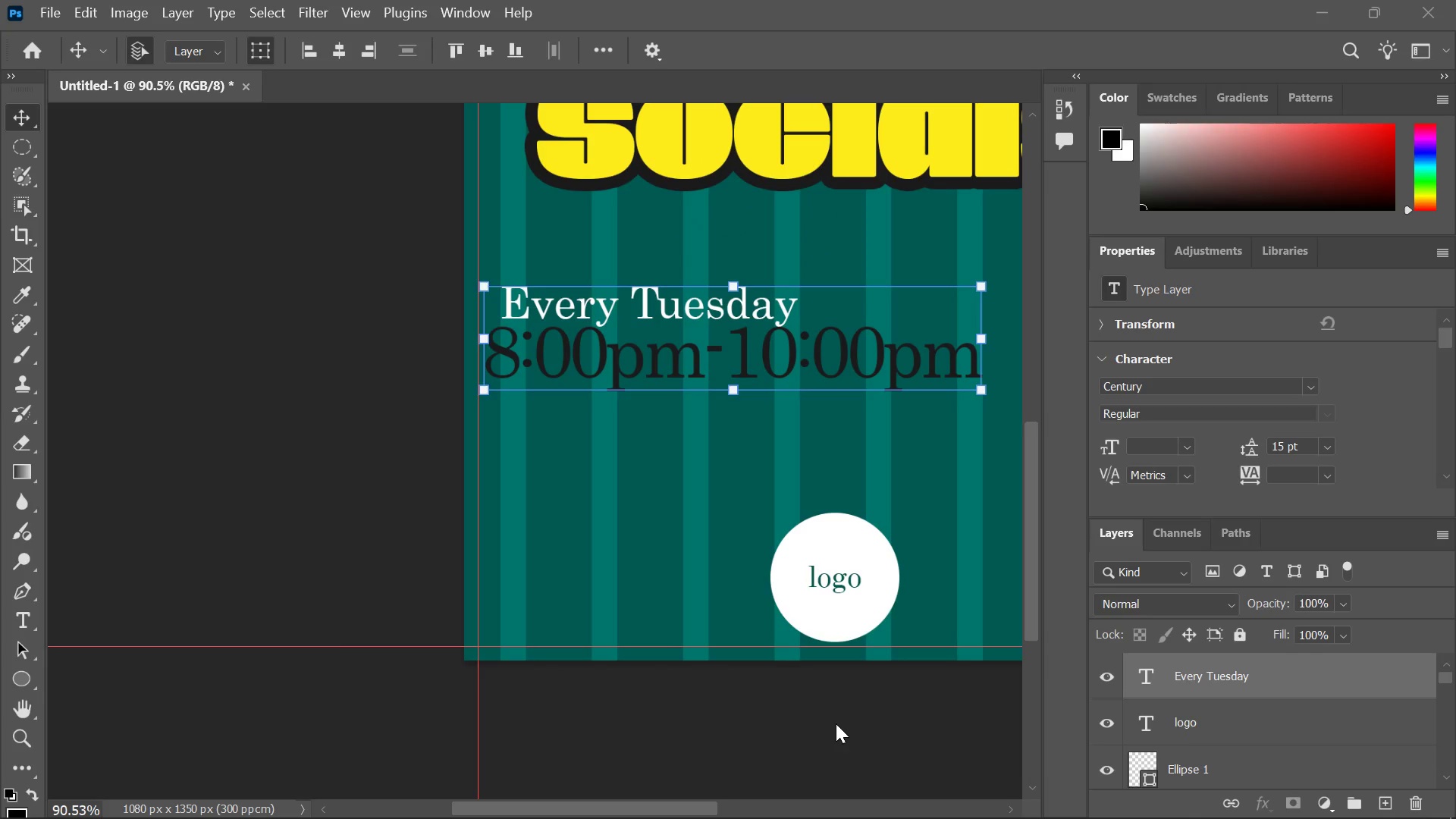 
scroll: coordinate [818, 459], scroll_direction: down, amount: 11.0
 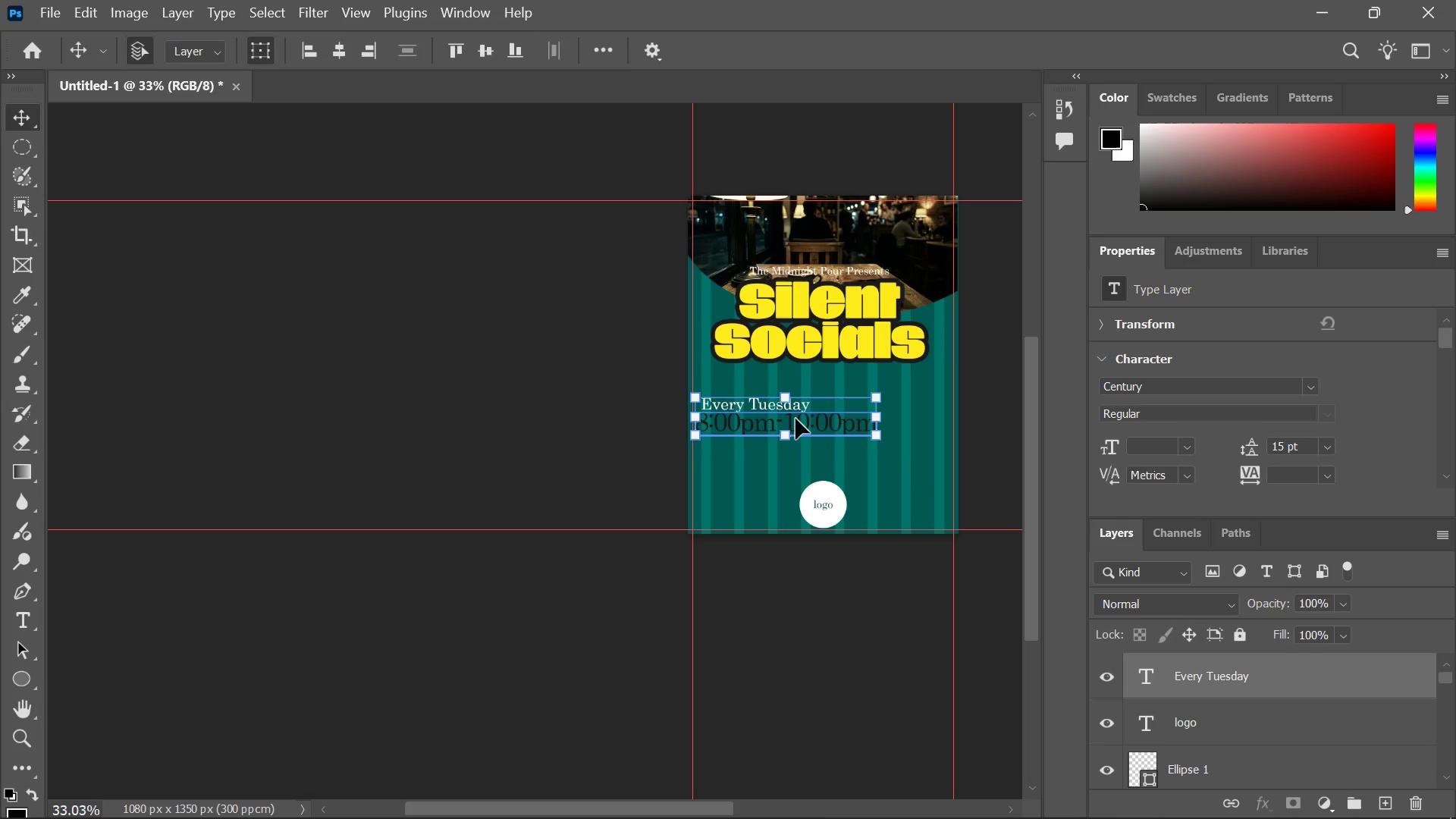 
wait(27.14)
 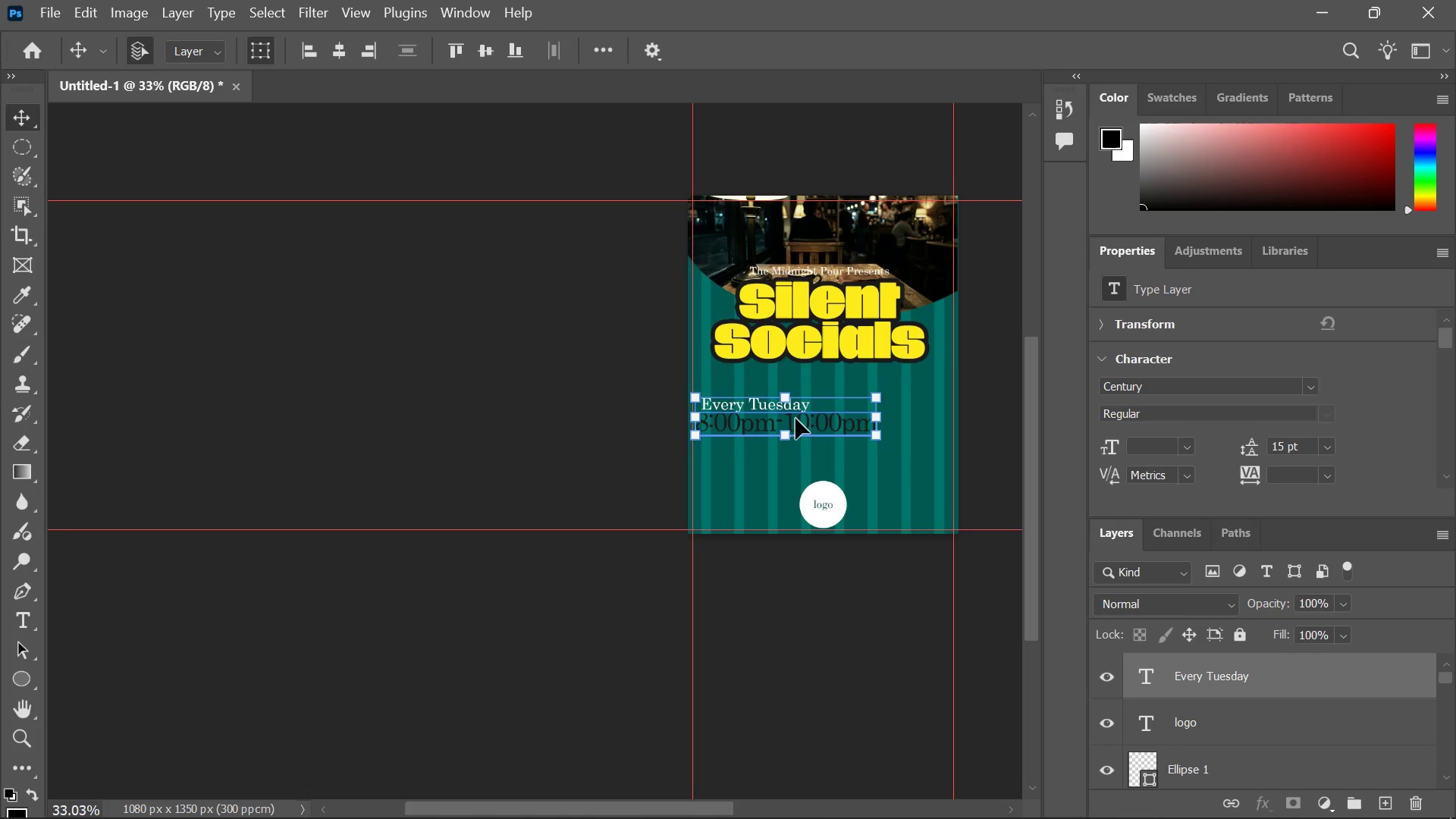 
left_click_drag(start_coordinate=[758, 405], to_coordinate=[796, 419])
 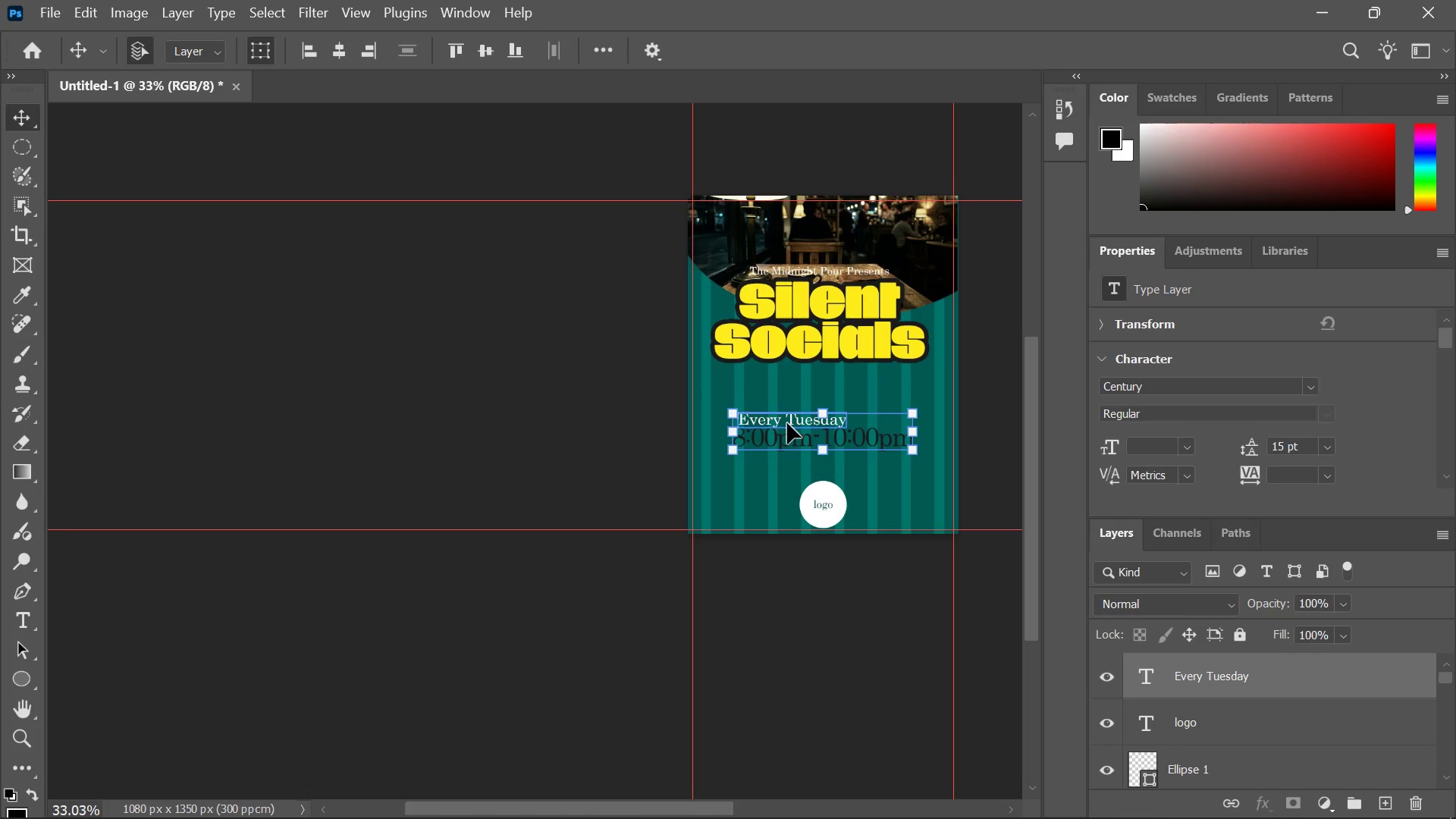 
left_click([787, 423])
 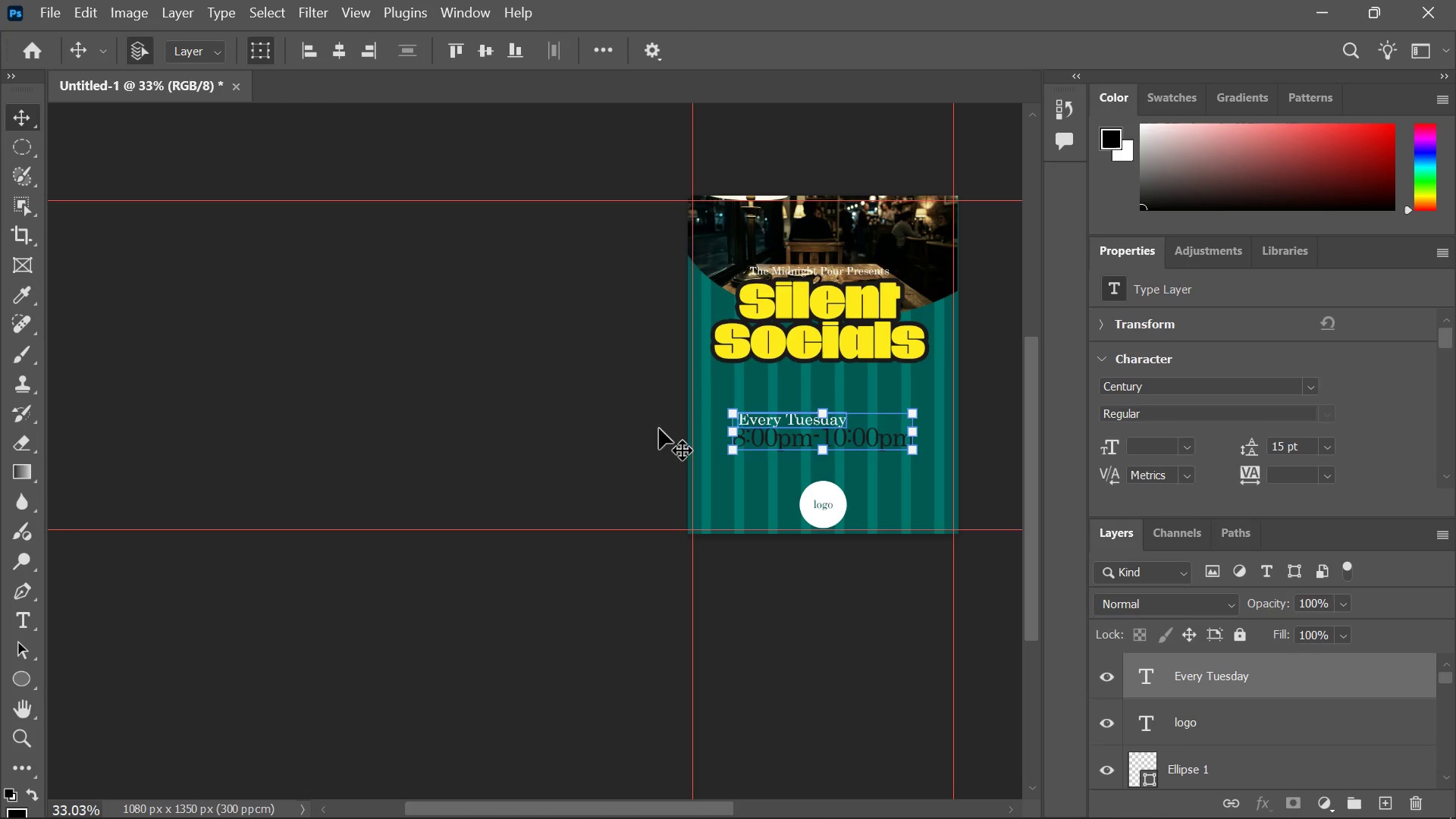 
left_click([563, 428])
 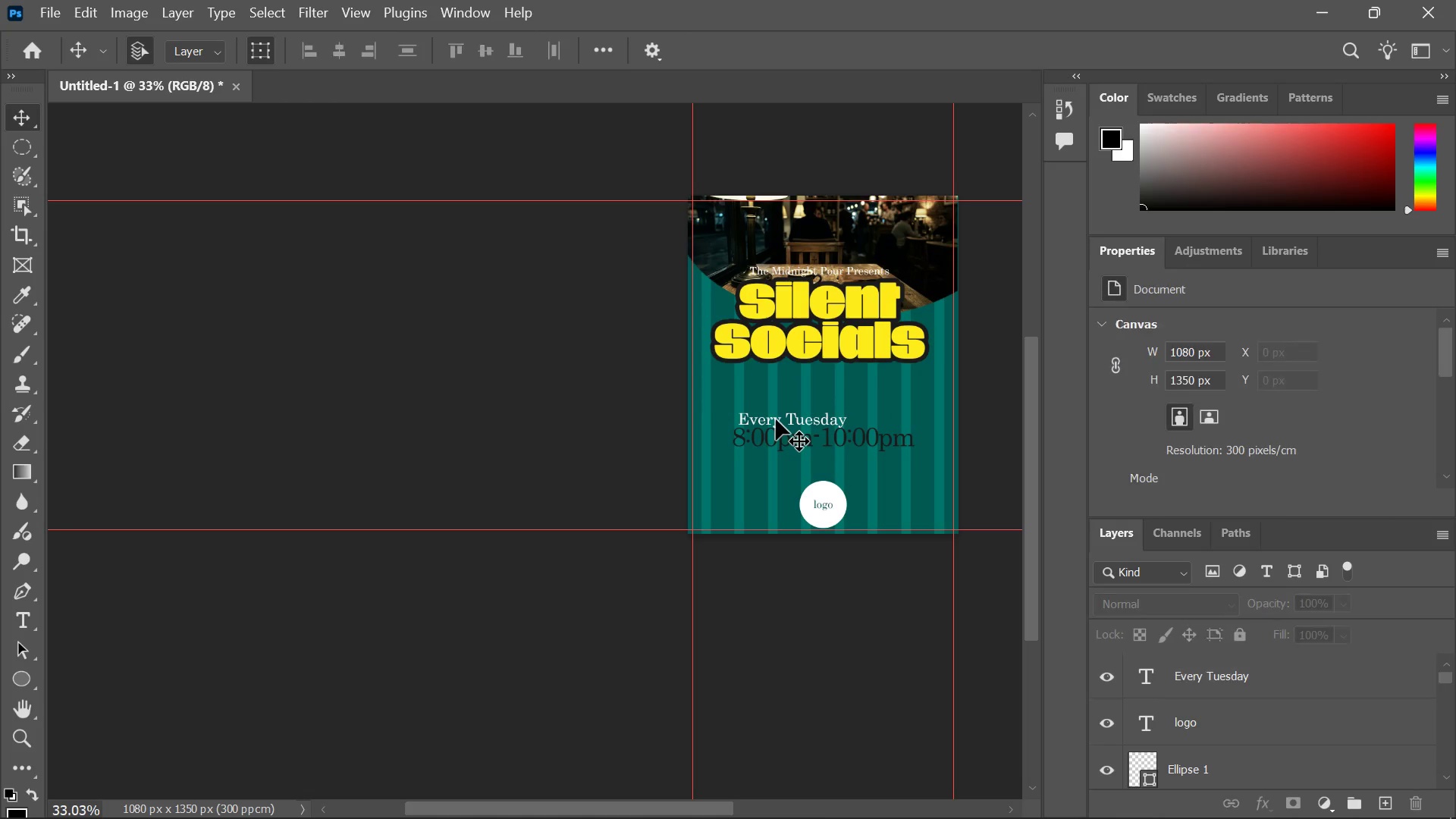 
left_click([776, 419])
 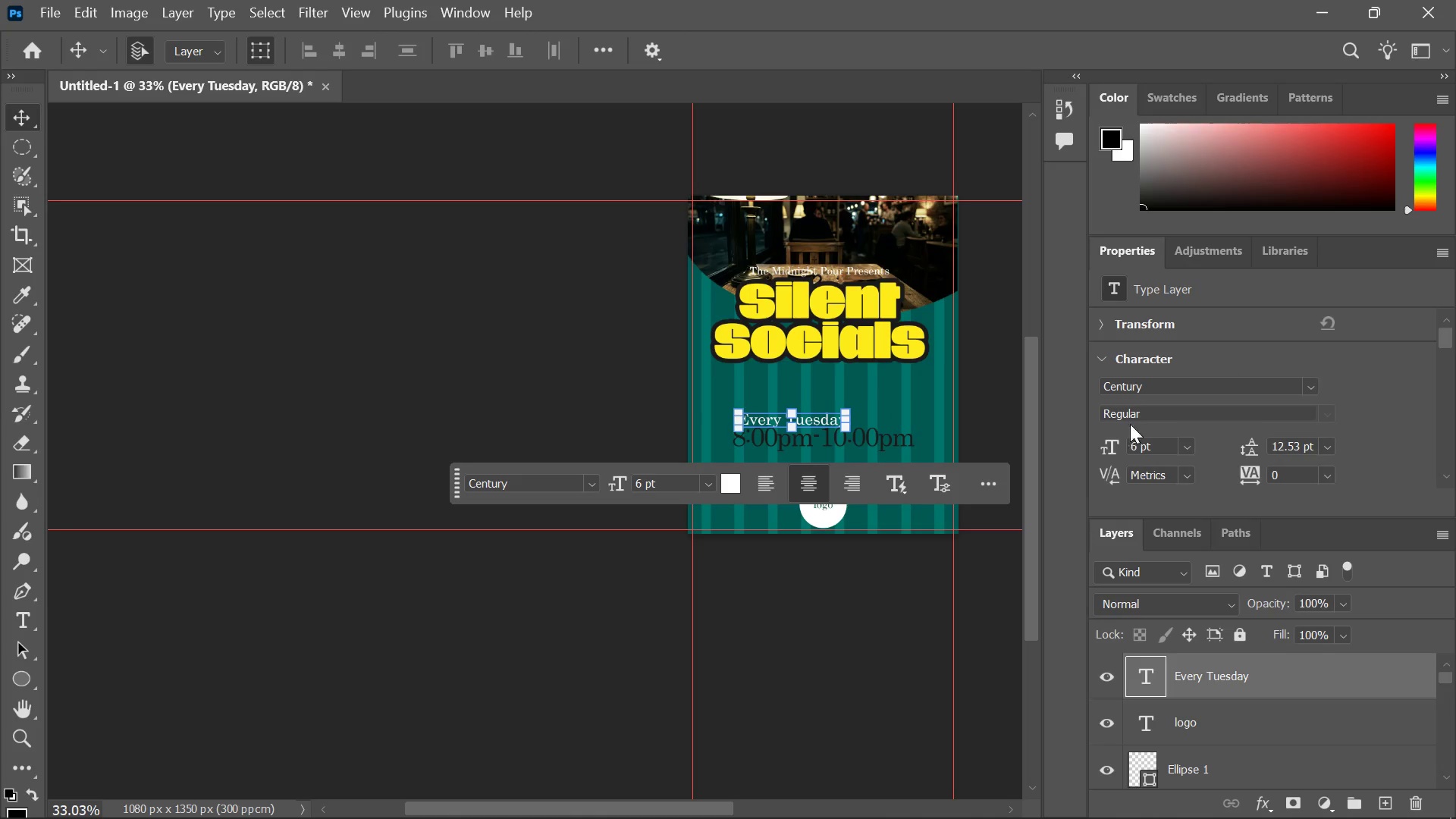 
left_click_drag(start_coordinate=[1111, 448], to_coordinate=[1115, 448])
 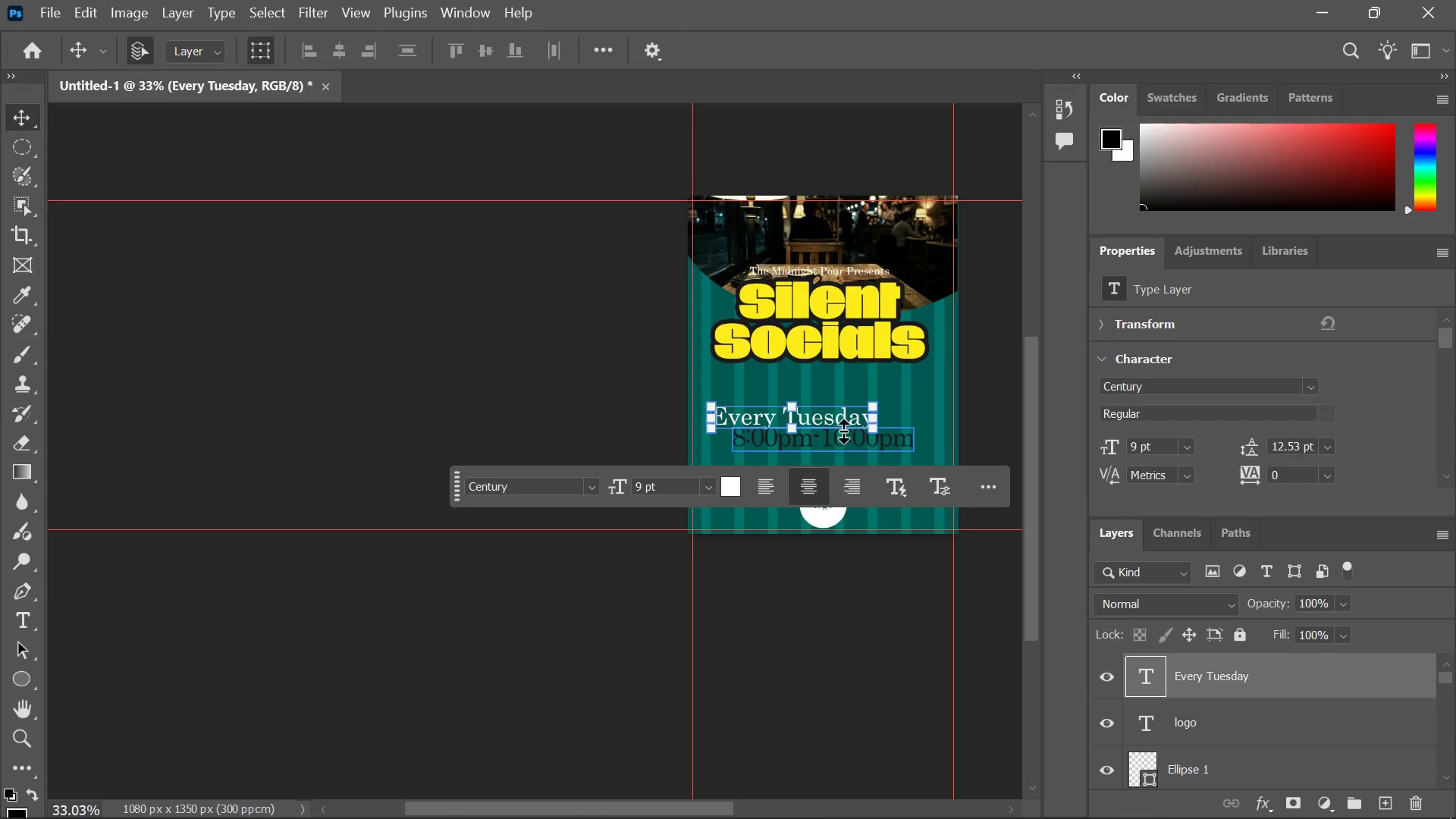 
left_click_drag(start_coordinate=[838, 422], to_coordinate=[820, 422])
 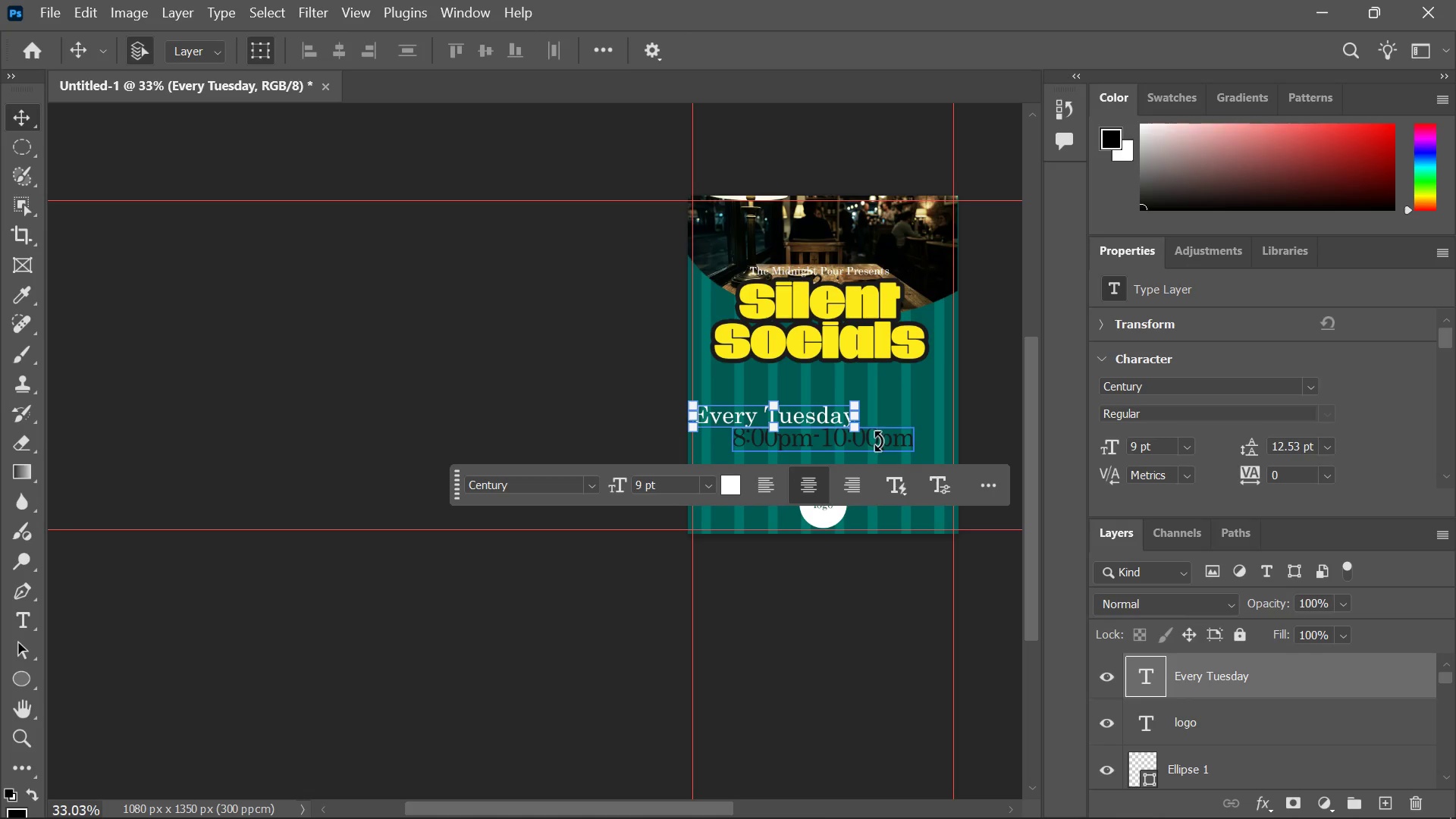 
left_click_drag(start_coordinate=[888, 441], to_coordinate=[927, 440])
 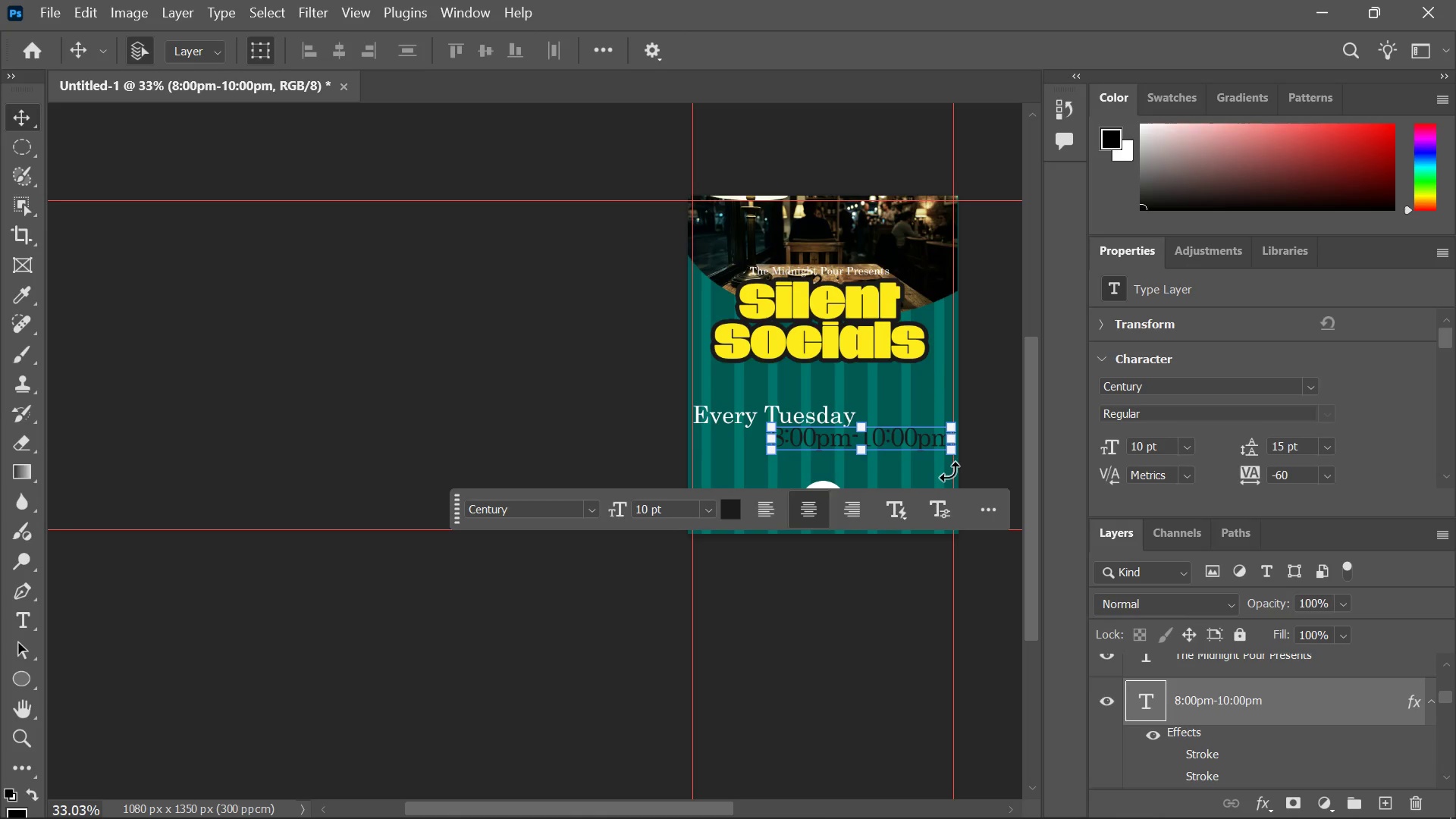 
hold_key(key=AltLeft, duration=1.53)
scroll: coordinate [948, 457], scroll_direction: up, amount: 13.0
 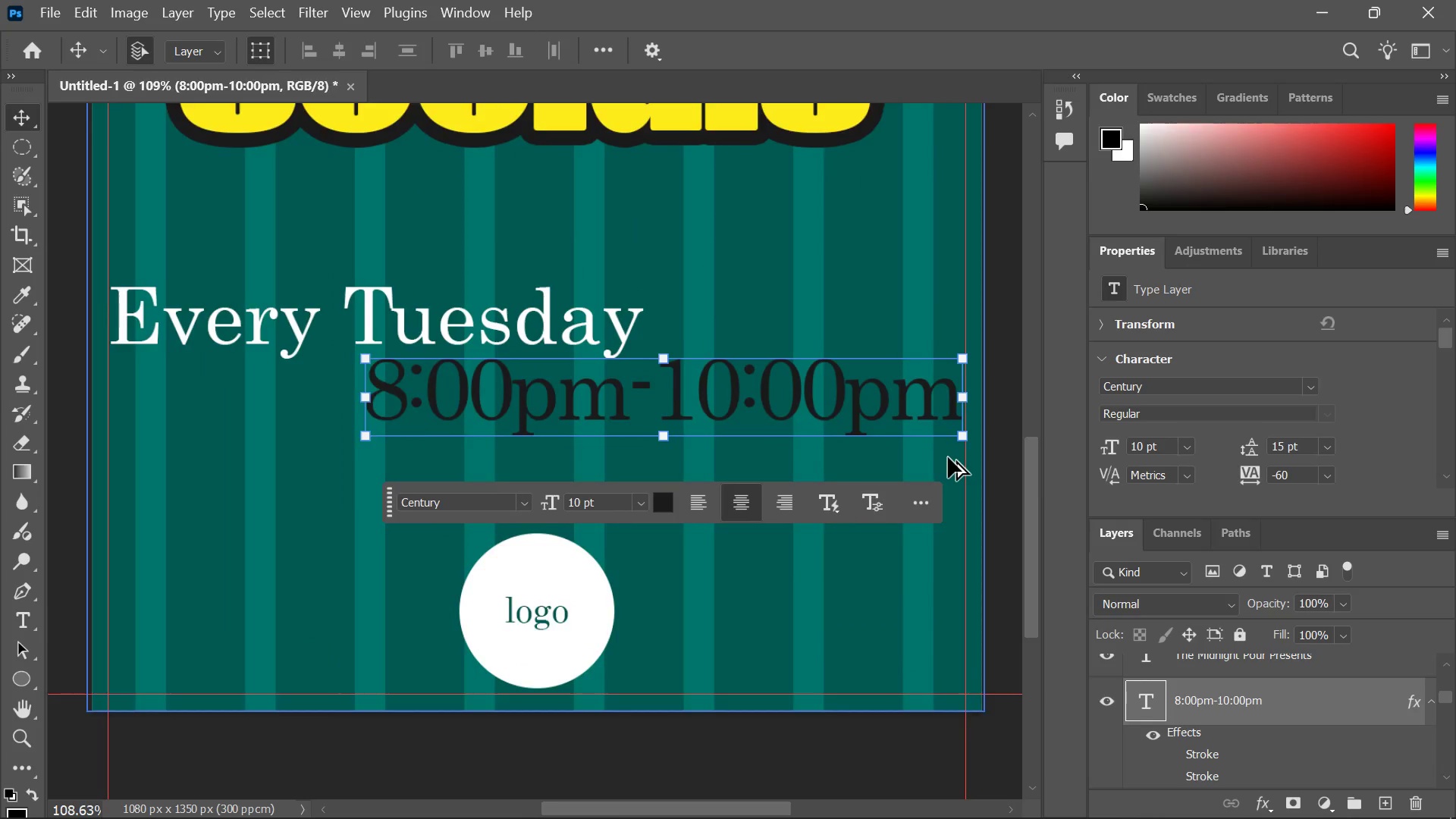 
hold_key(key=AltLeft, duration=0.62)
 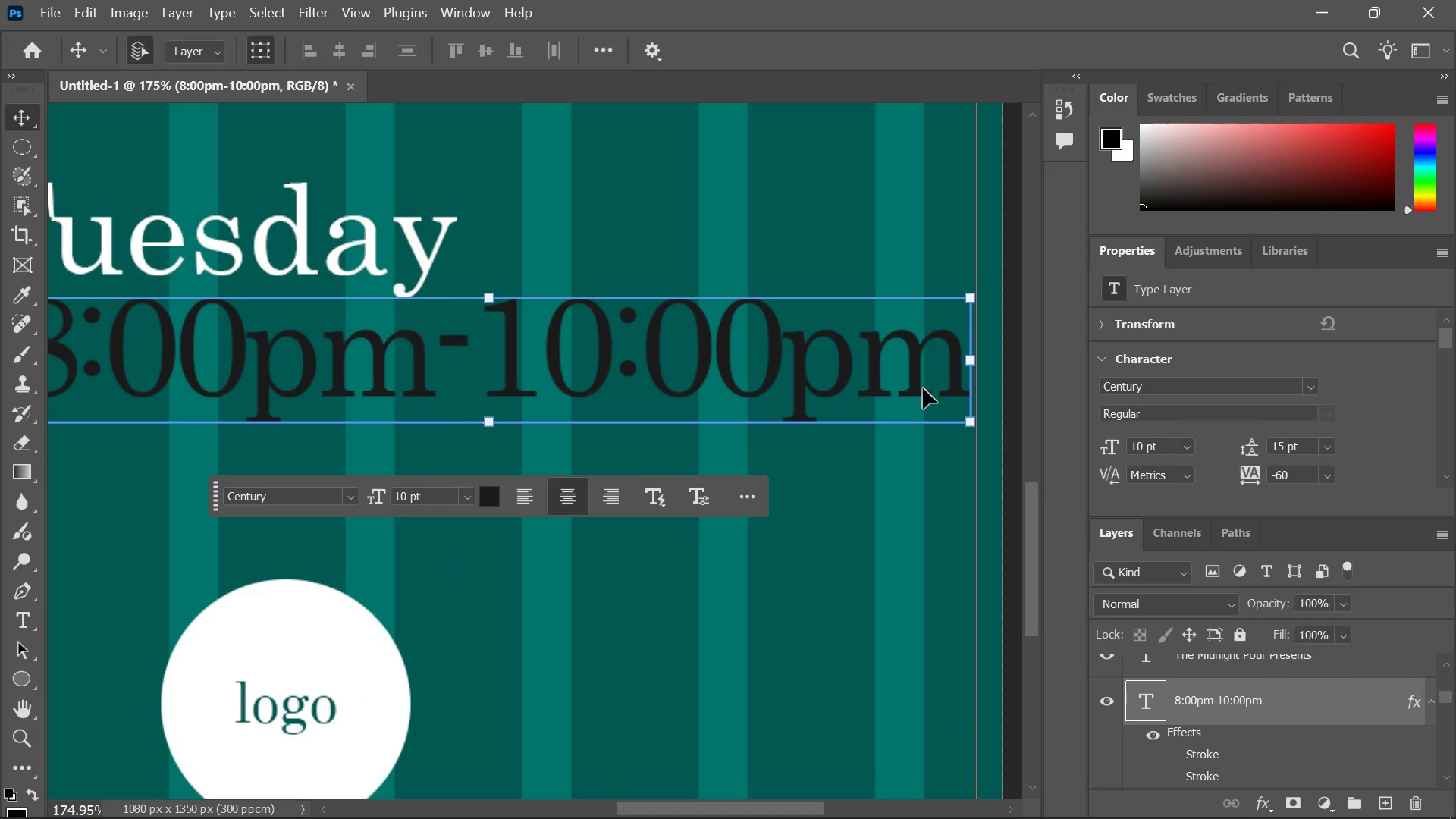 
left_click_drag(start_coordinate=[923, 388], to_coordinate=[930, 388])
 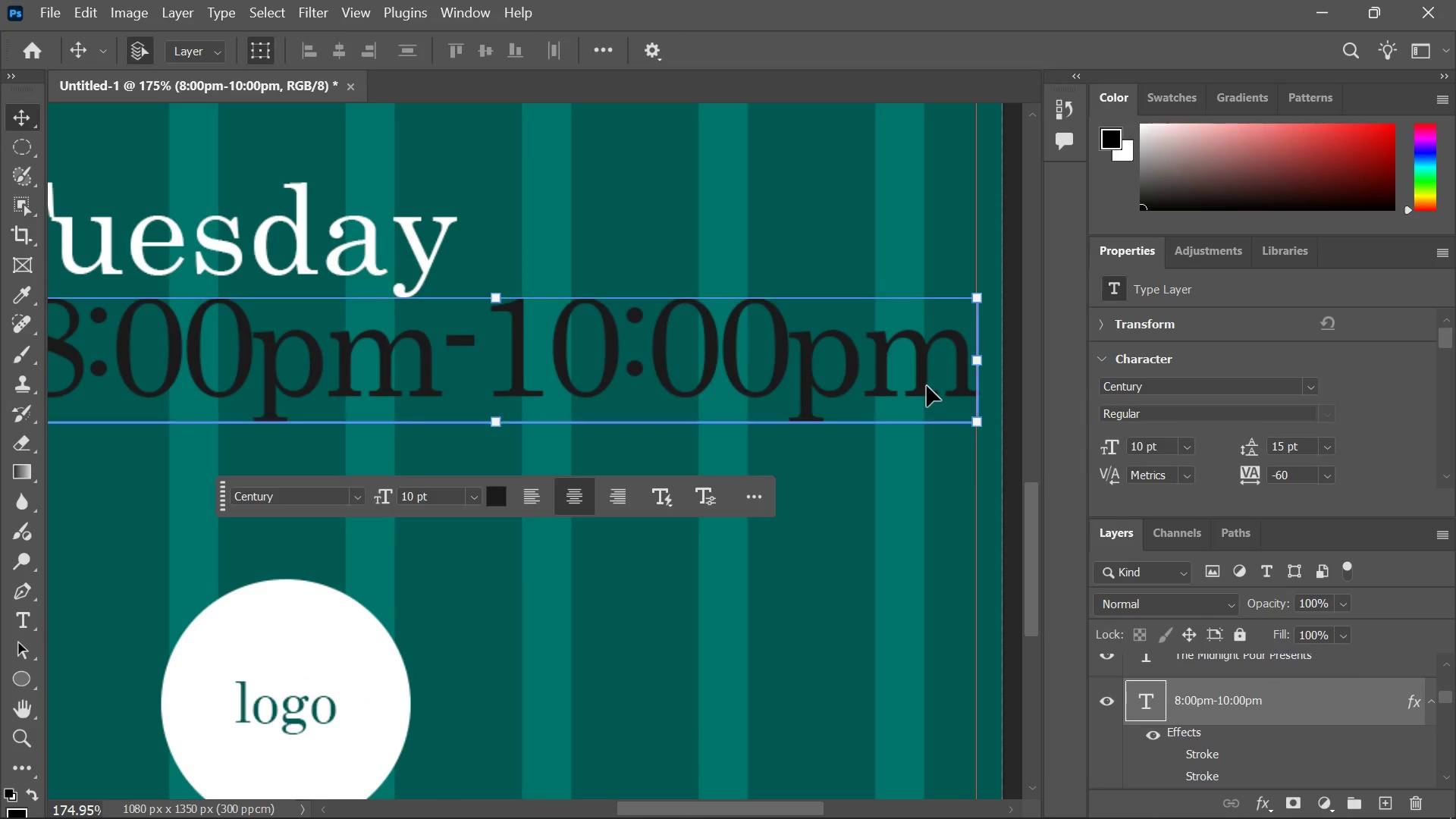 
hold_key(key=AltLeft, duration=1.55)
 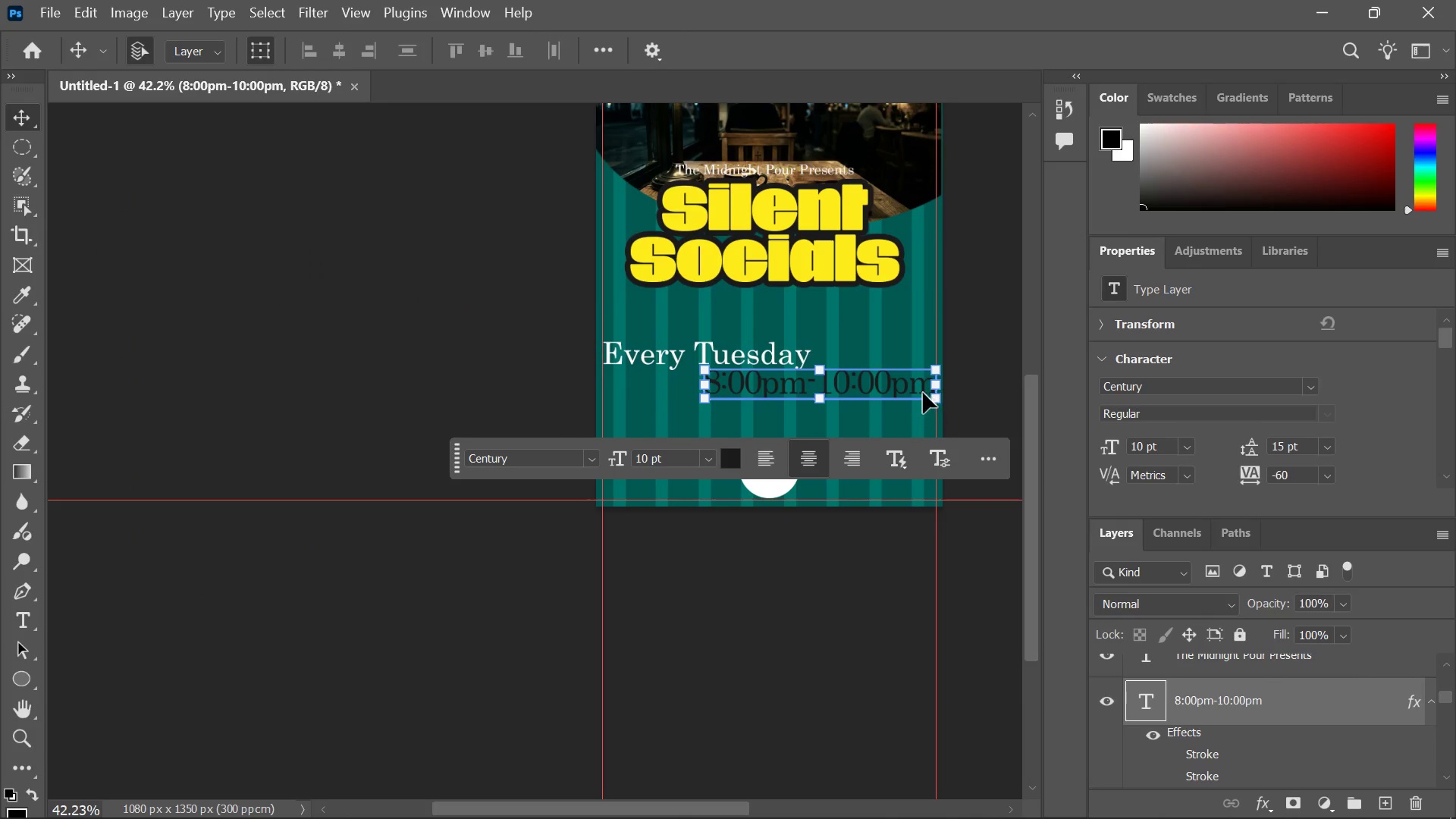 
hold_key(key=AltLeft, duration=0.45)
 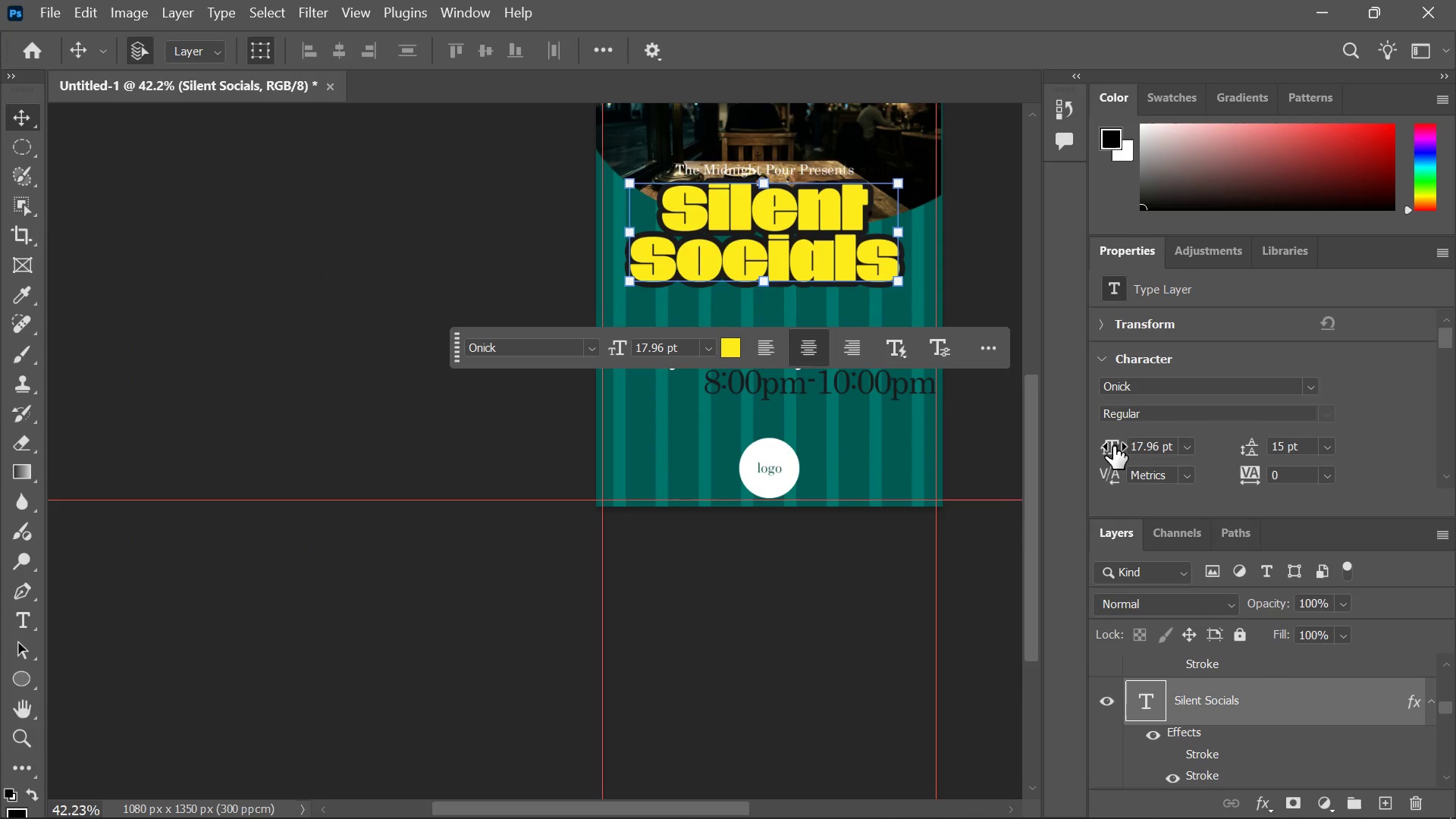 
scroll: coordinate [923, 393], scroll_direction: down, amount: 15.0
 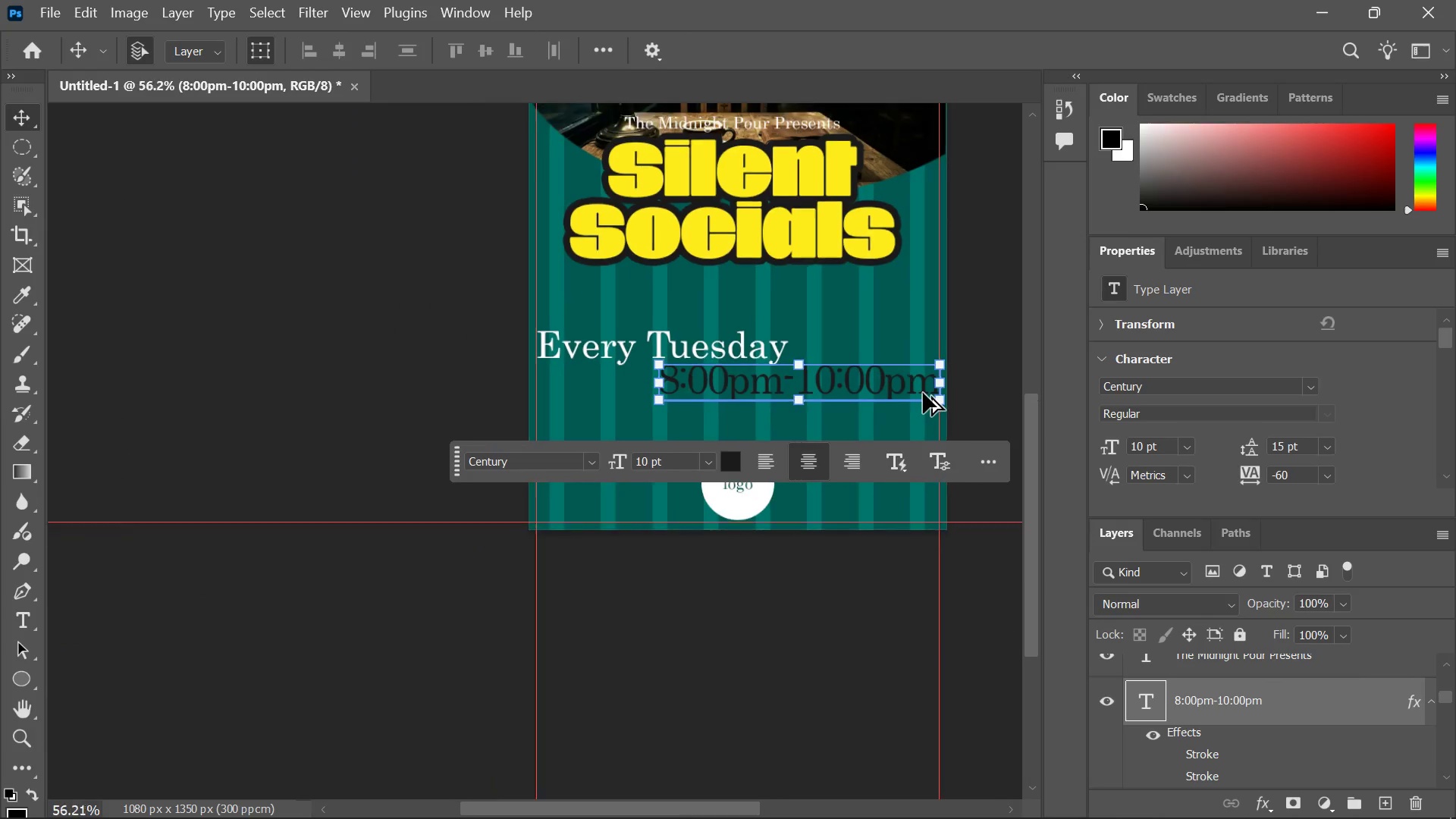 
left_click_drag(start_coordinate=[1115, 450], to_coordinate=[1121, 450])
 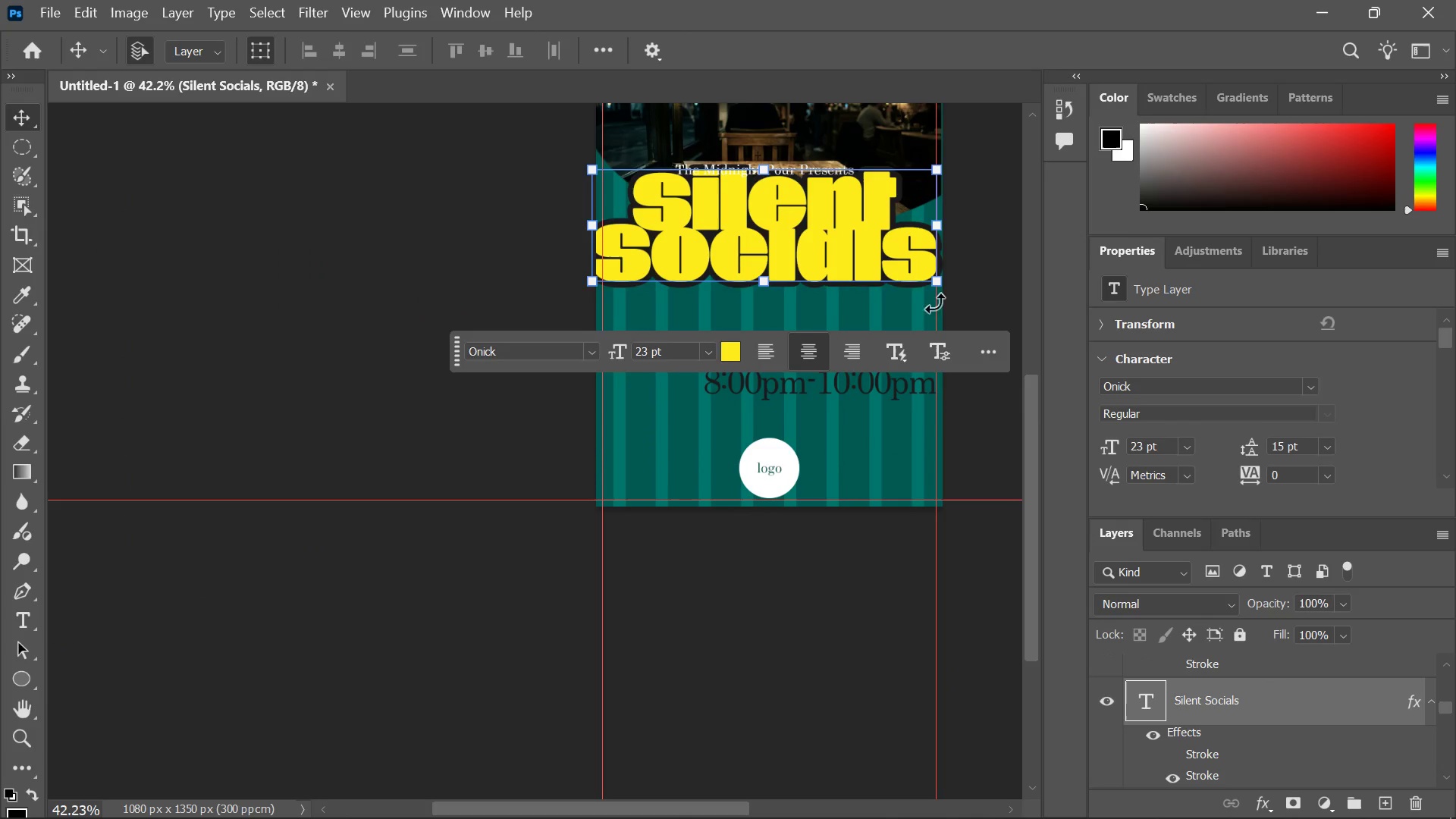 
left_click_drag(start_coordinate=[849, 259], to_coordinate=[852, 278])
 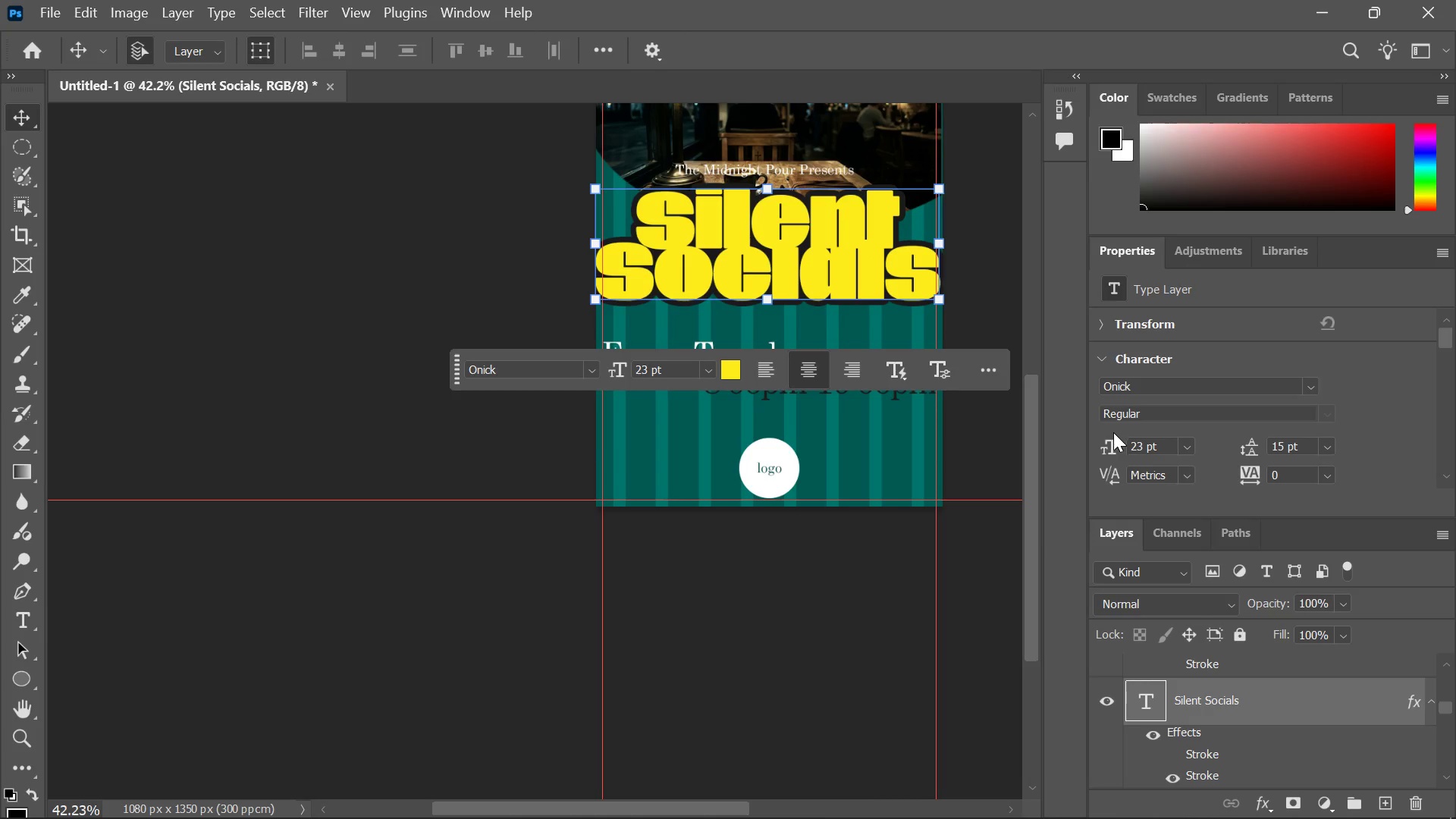 
left_click_drag(start_coordinate=[1113, 448], to_coordinate=[1109, 448])
 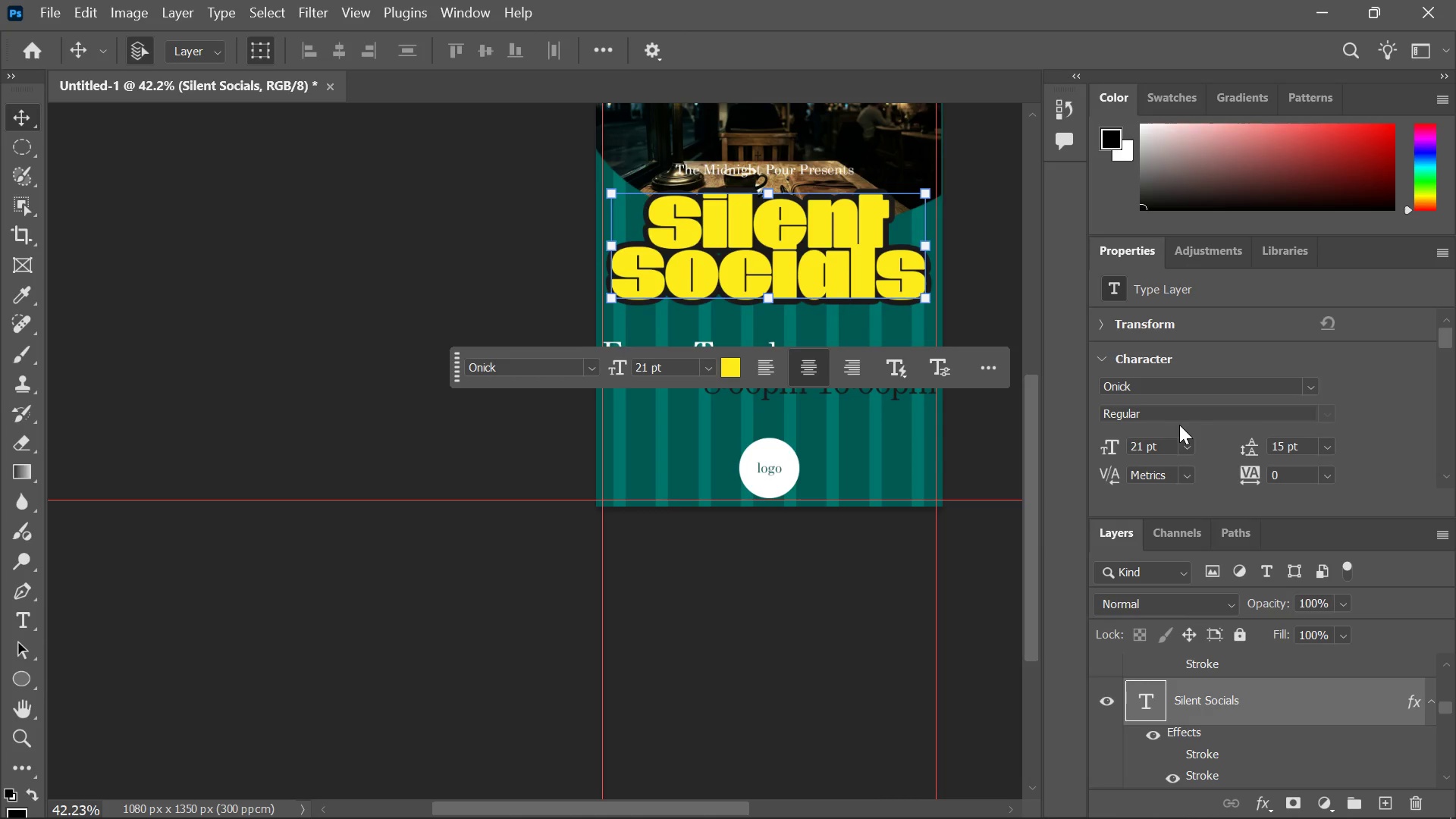 
wait(19.0)
 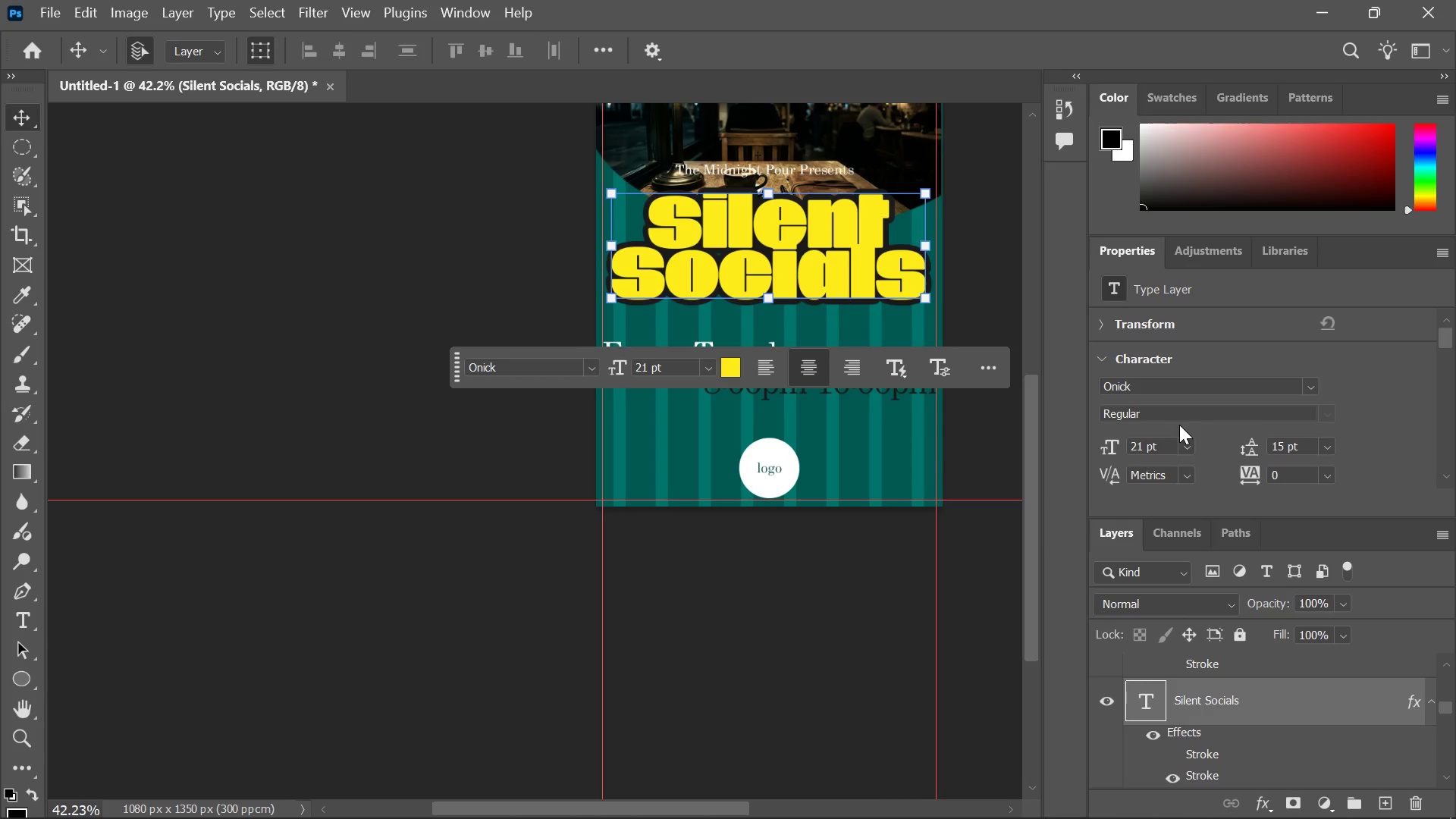 
mouse_move([1240, 441])
 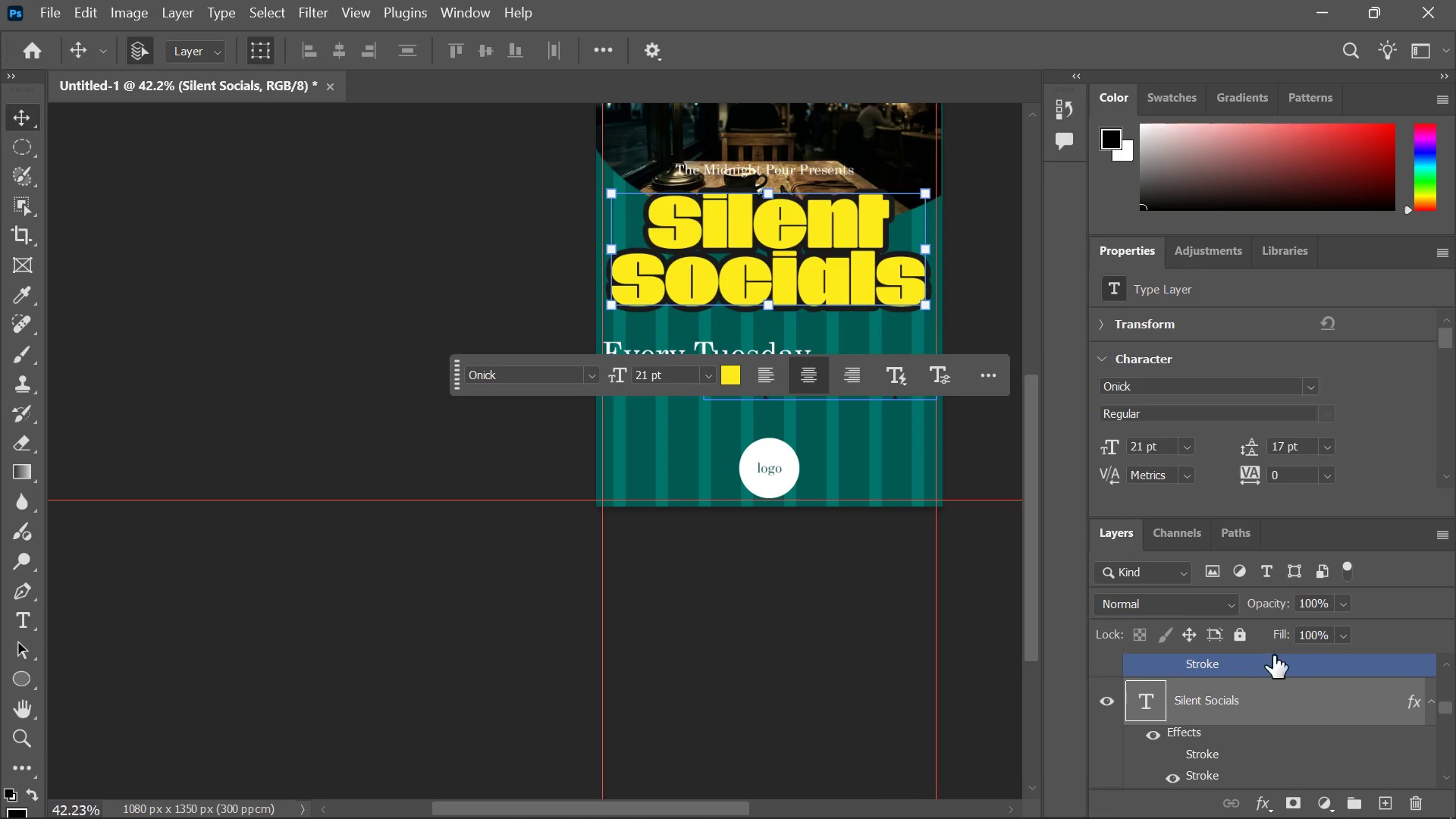 
wait(5.56)
 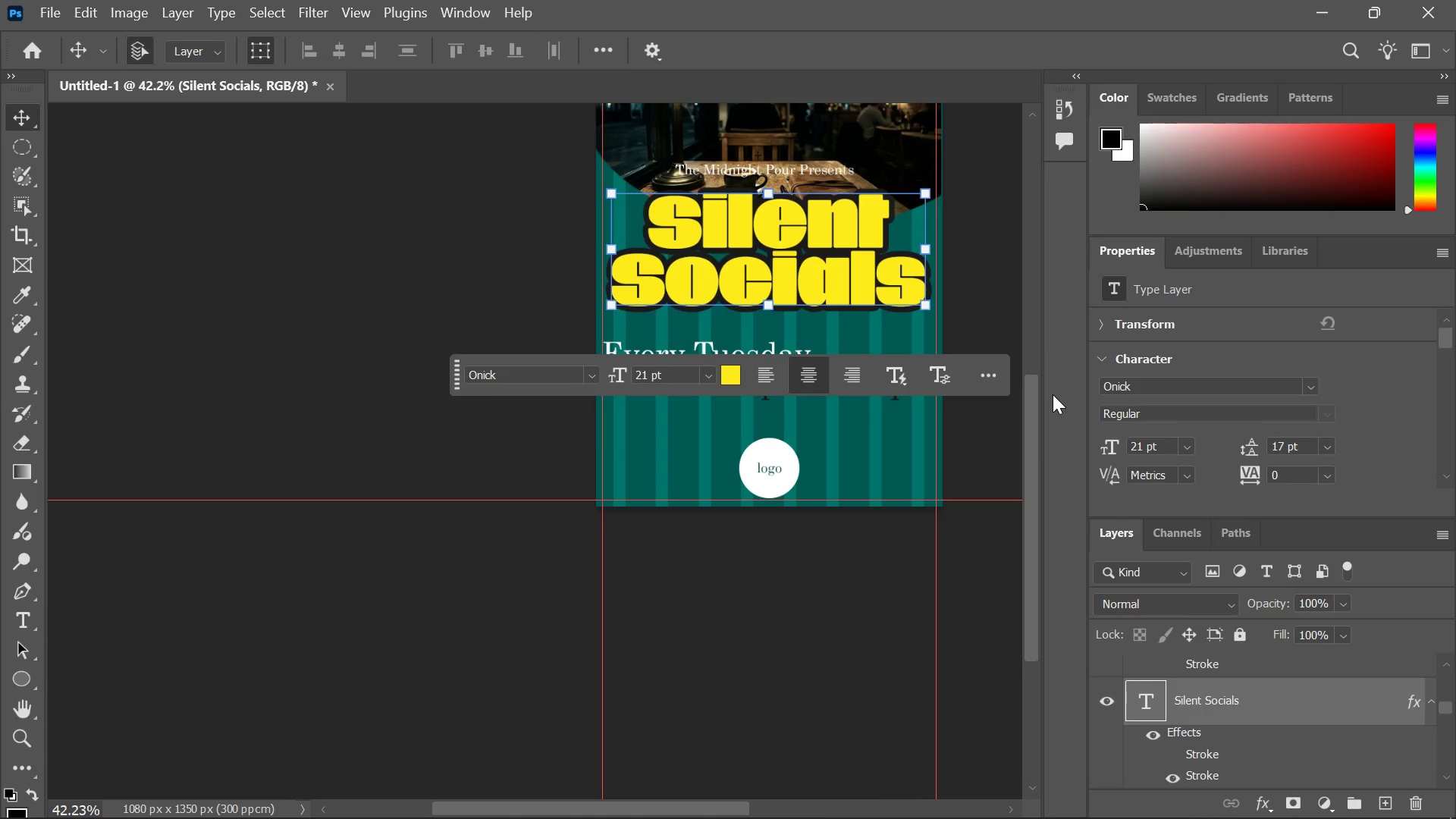 
scroll: coordinate [1279, 711], scroll_direction: down, amount: 5.0
 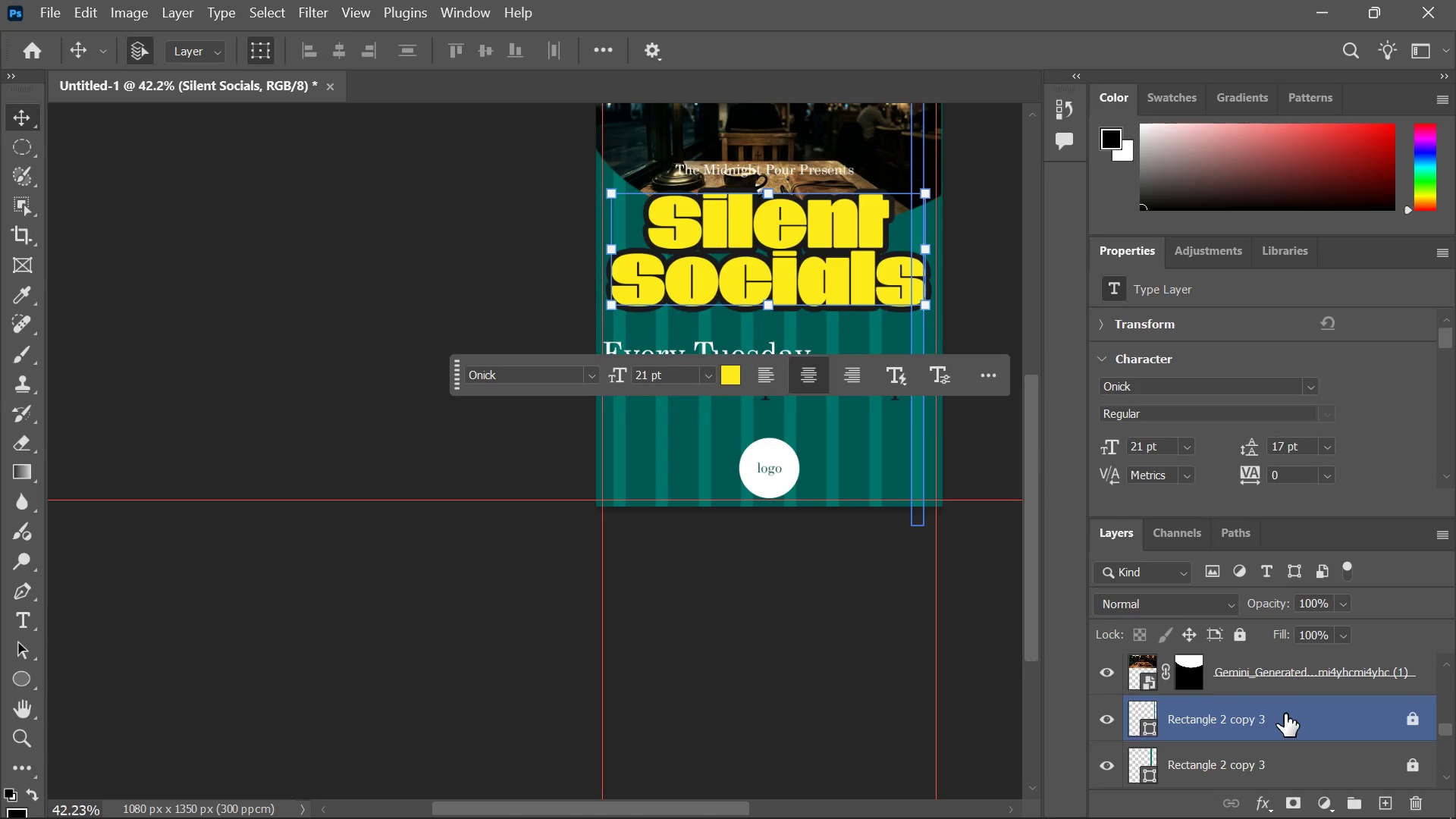 
left_click([1285, 714])
 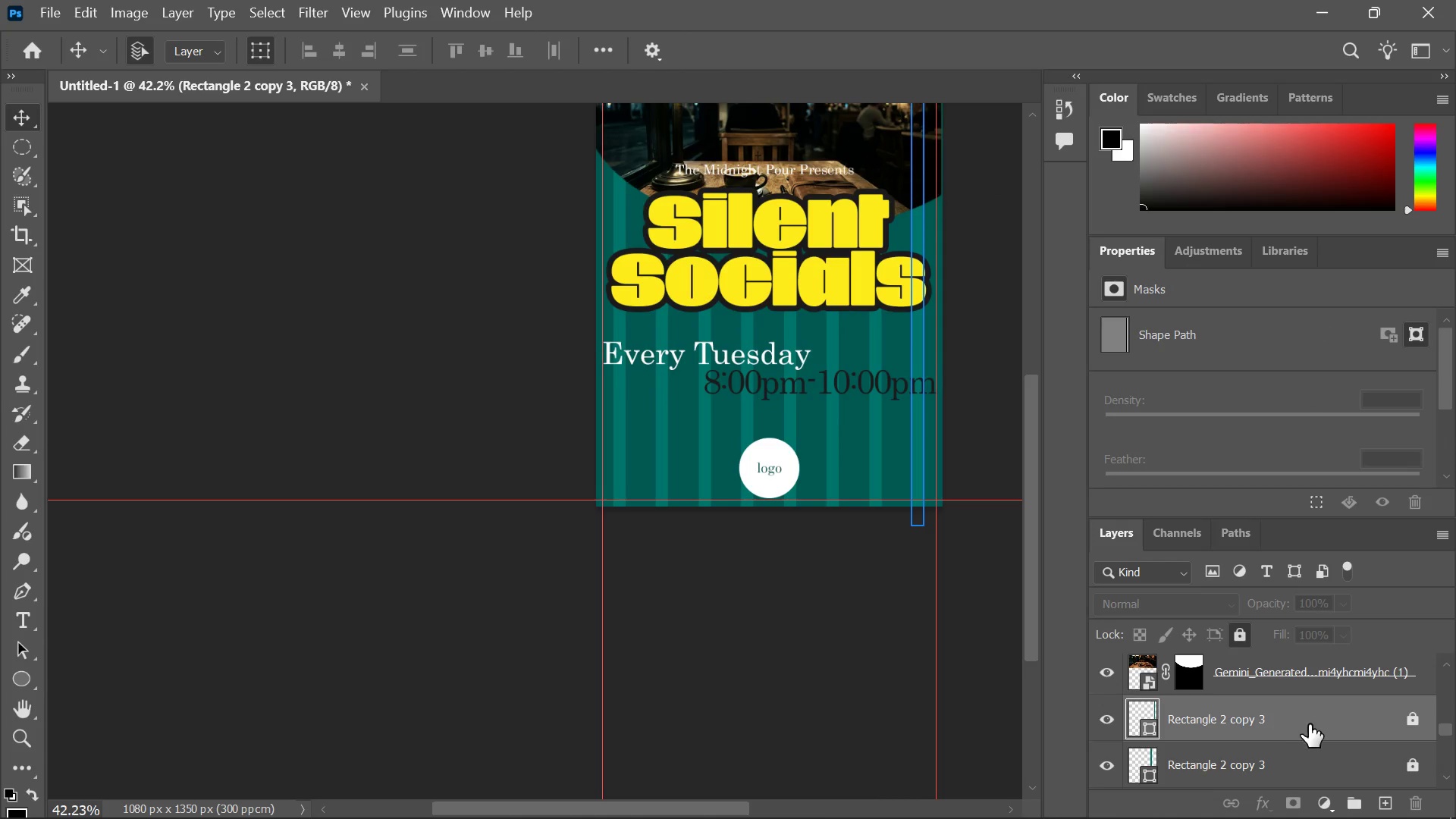 
scroll: coordinate [1311, 726], scroll_direction: down, amount: 13.0
 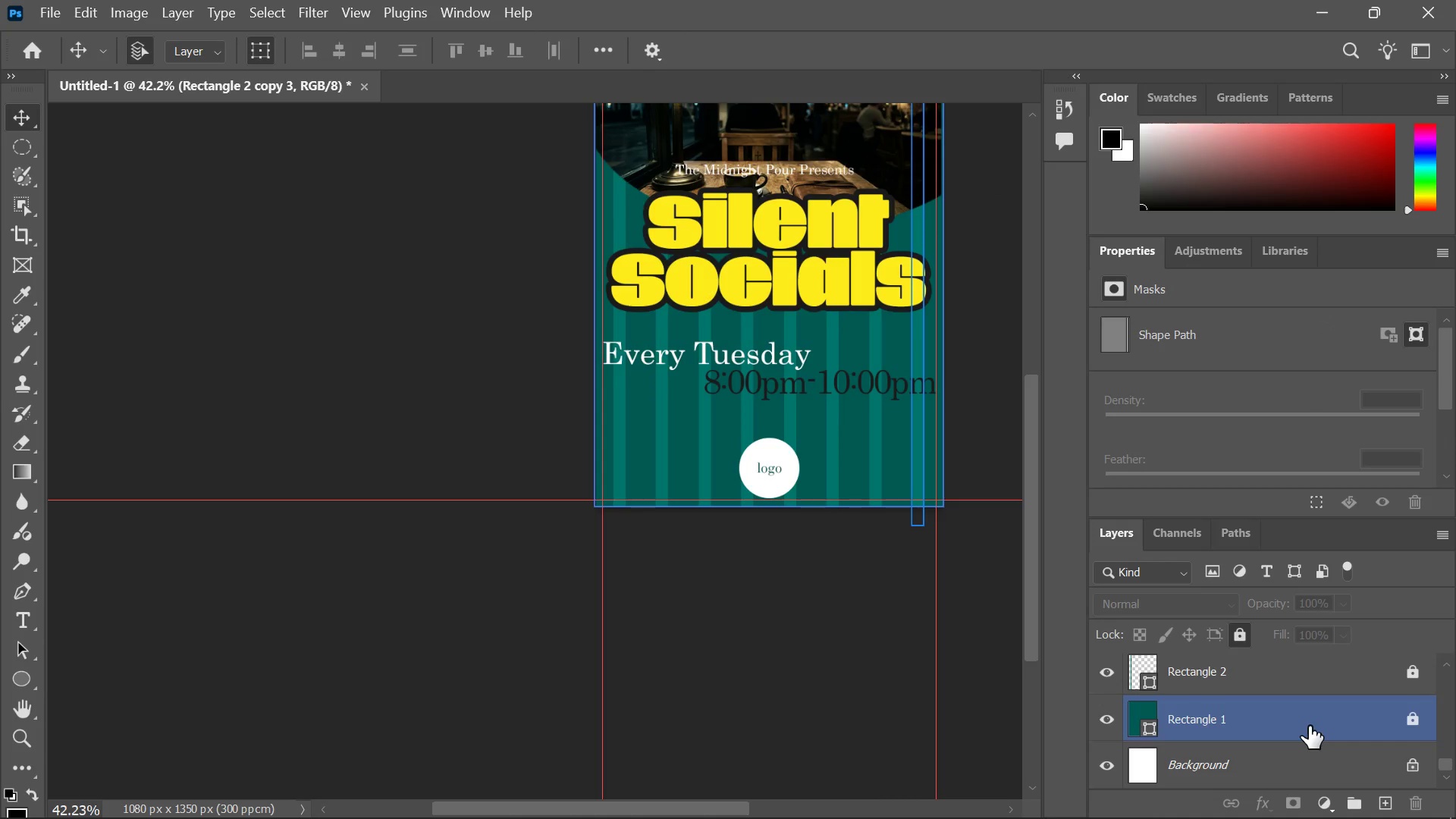 
hold_key(key=ShiftLeft, duration=1.33)
left_click([1309, 726])
 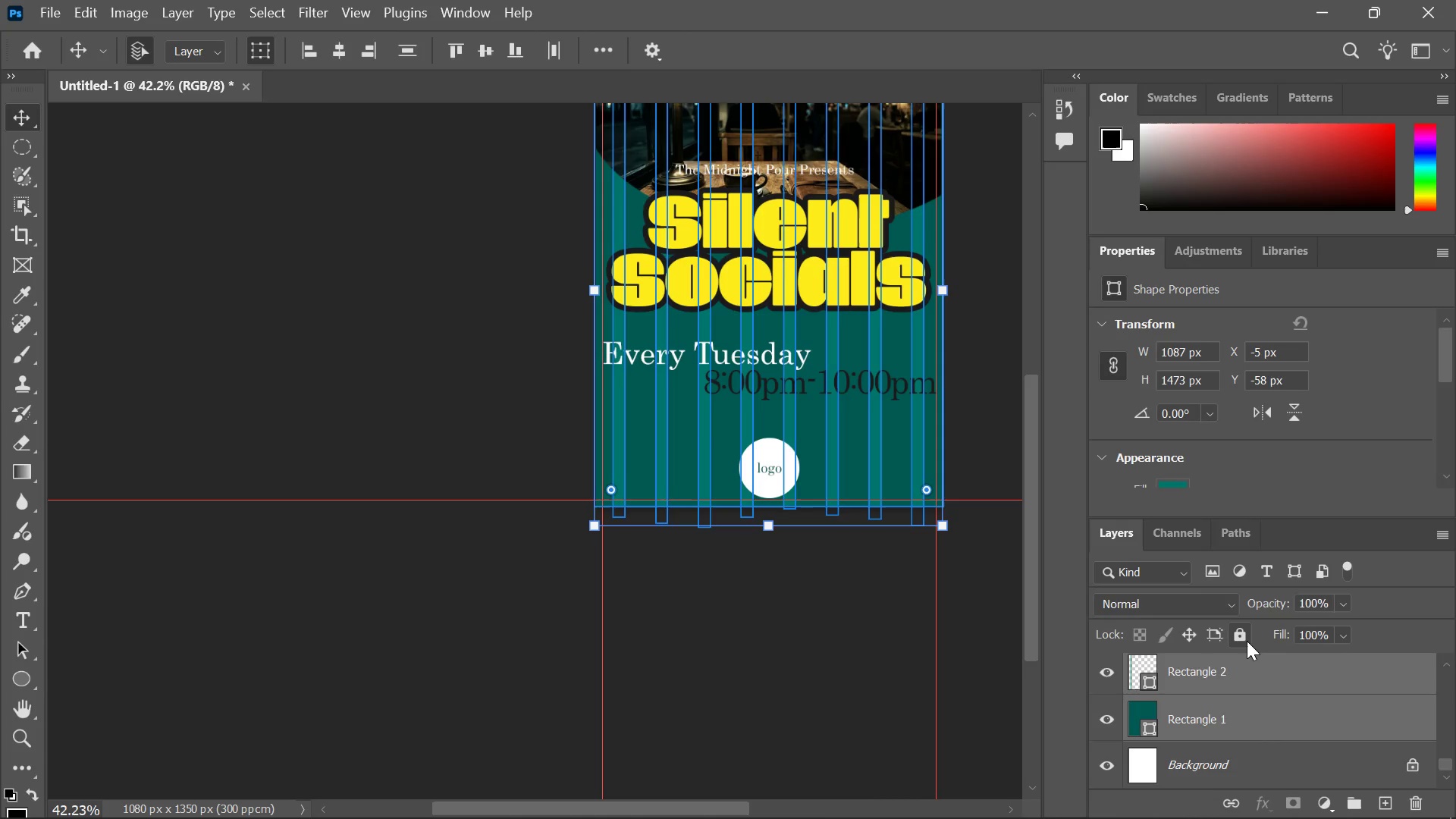 
key(Control+E)
 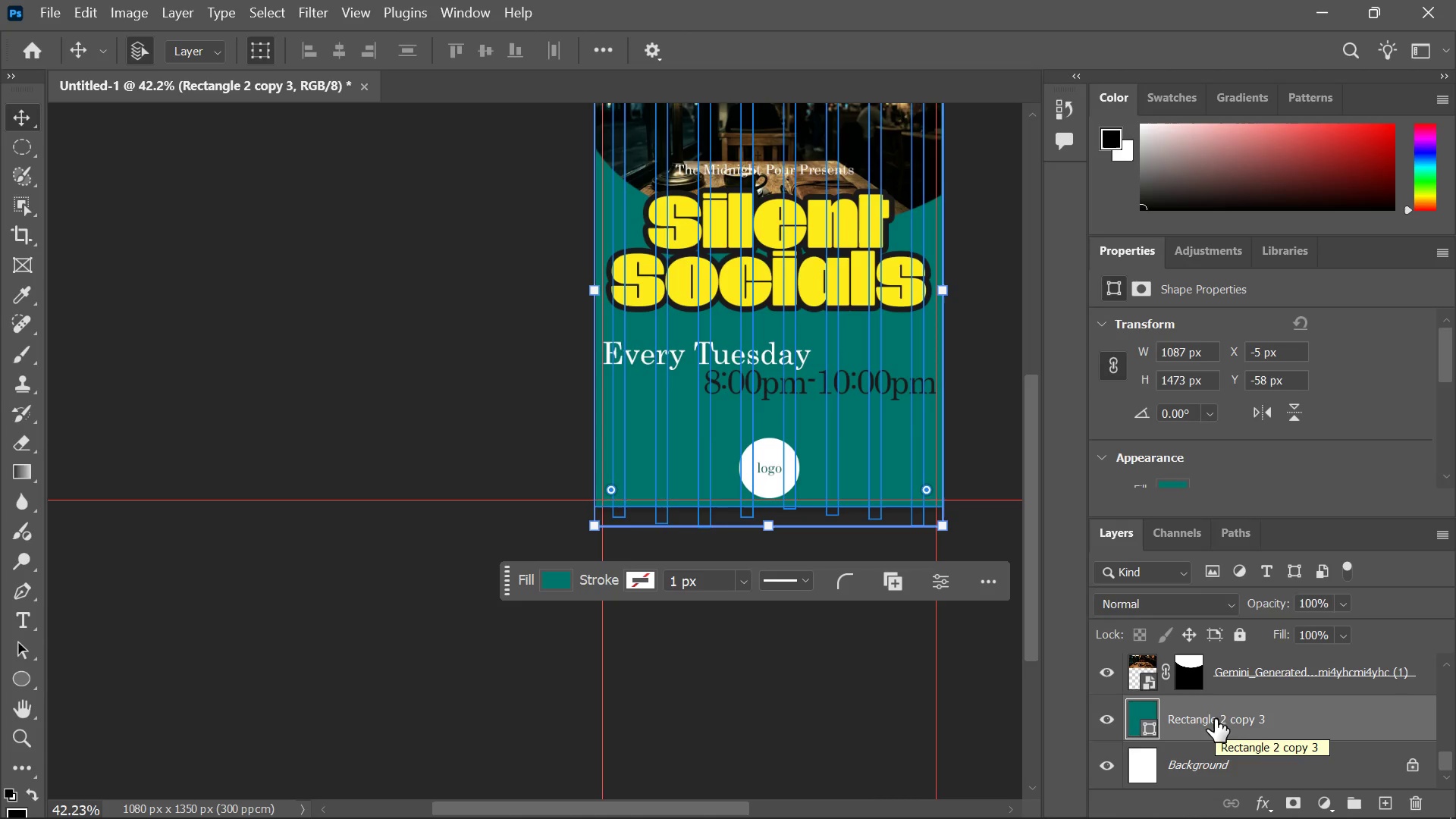 
wait(5.41)
 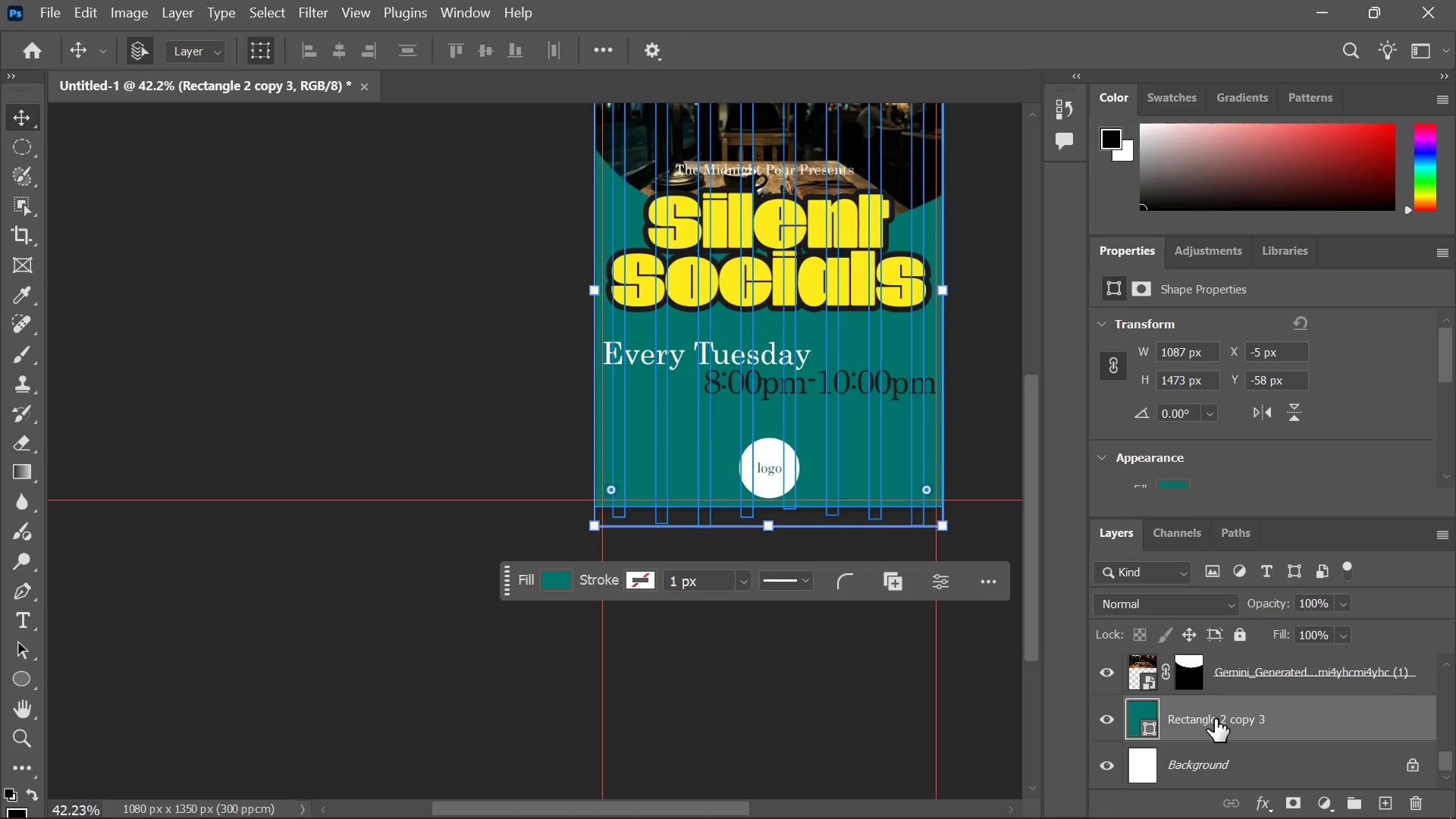 
key(Control+Z)
 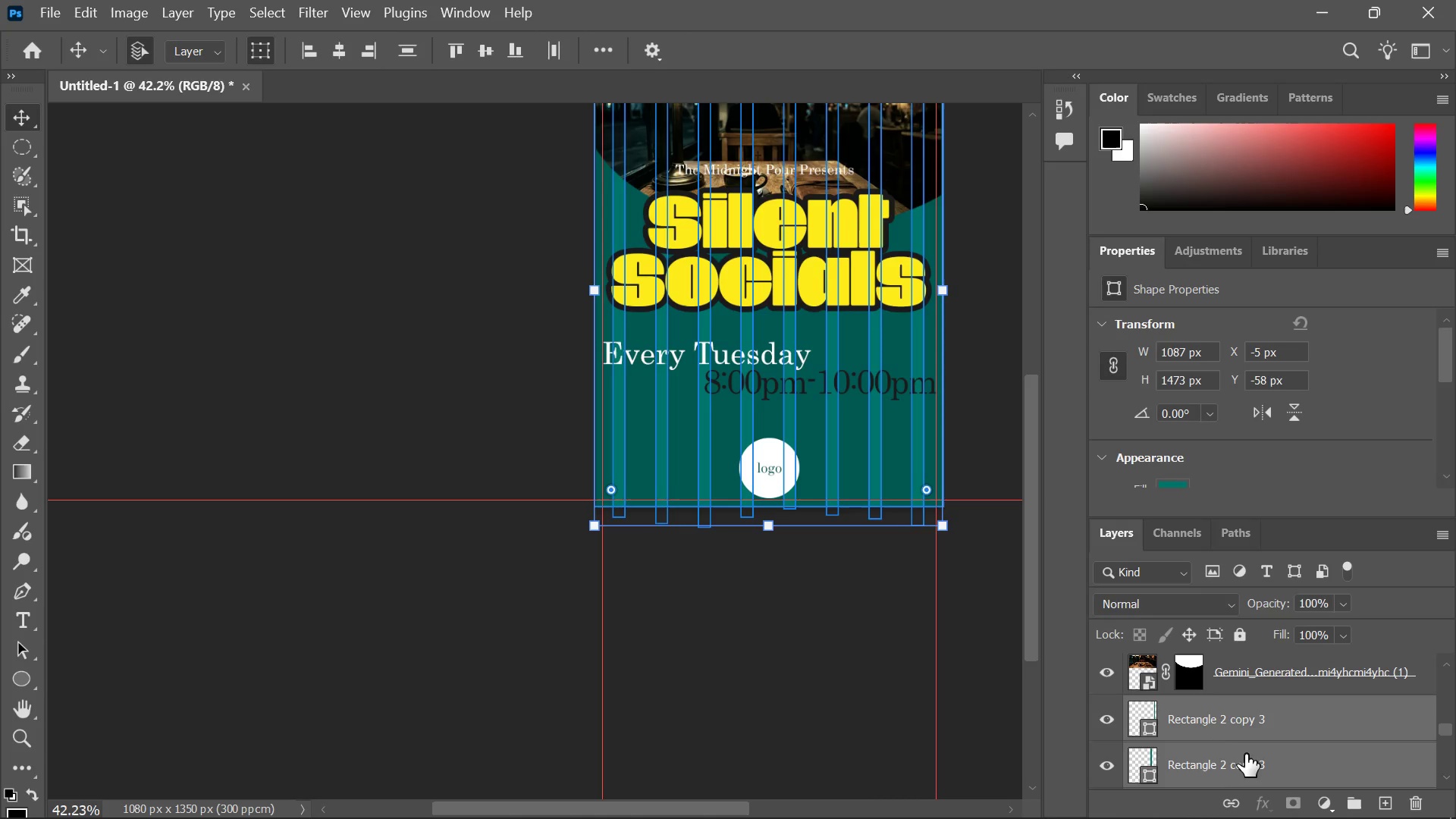 
scroll: coordinate [1249, 736], scroll_direction: down, amount: 11.0
 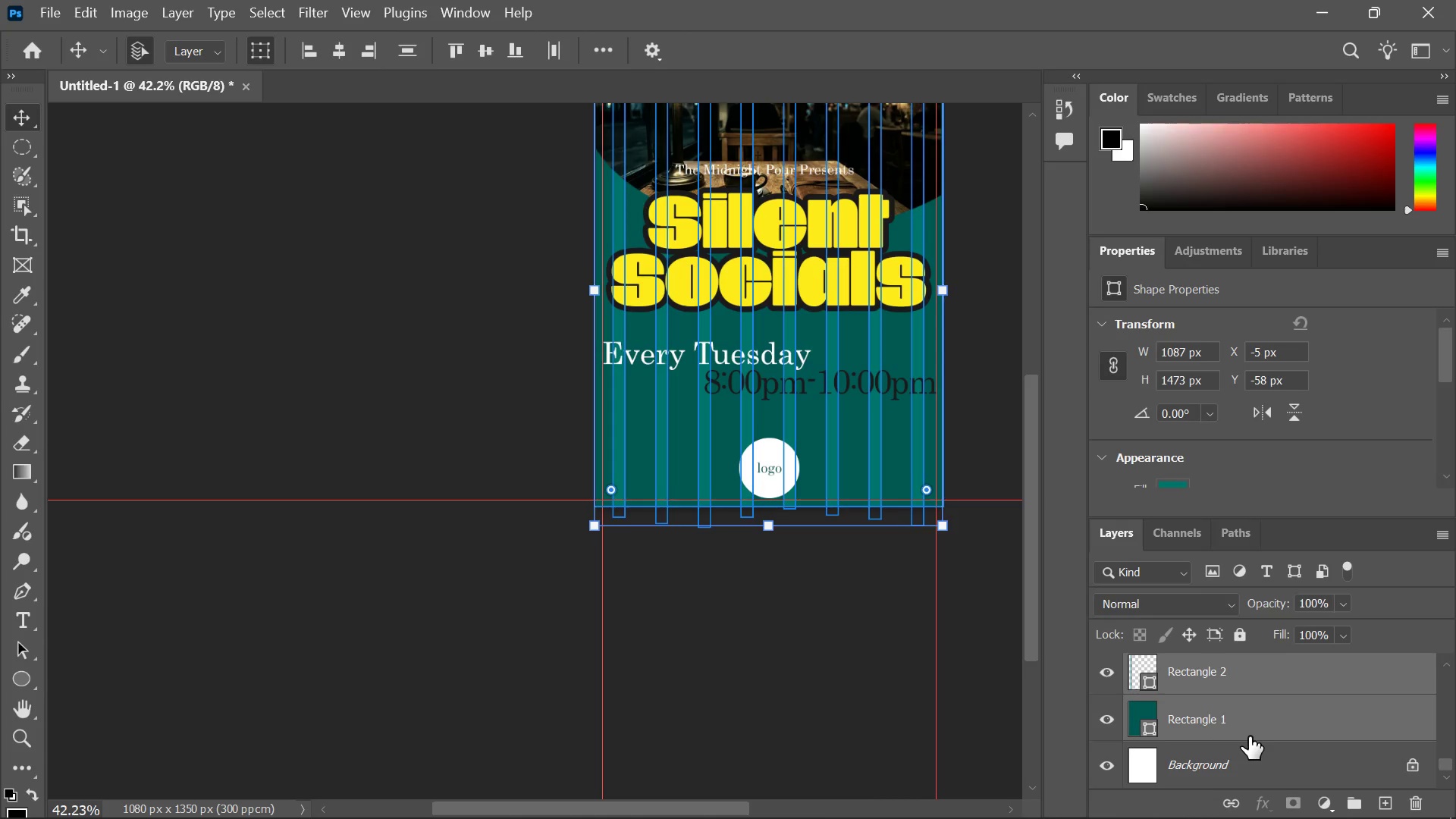 
key(Control+E)
 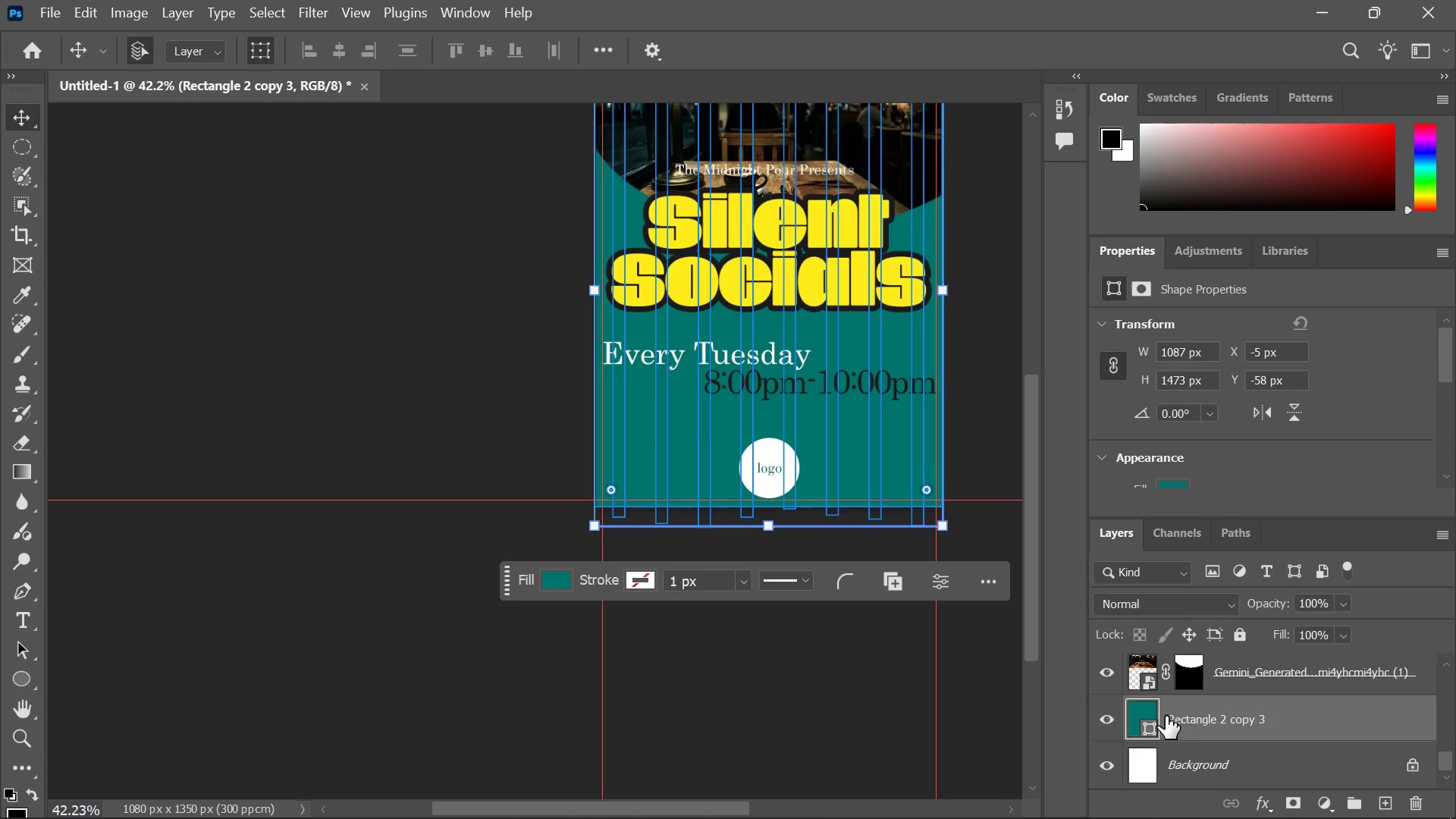 
left_click([1103, 709])
 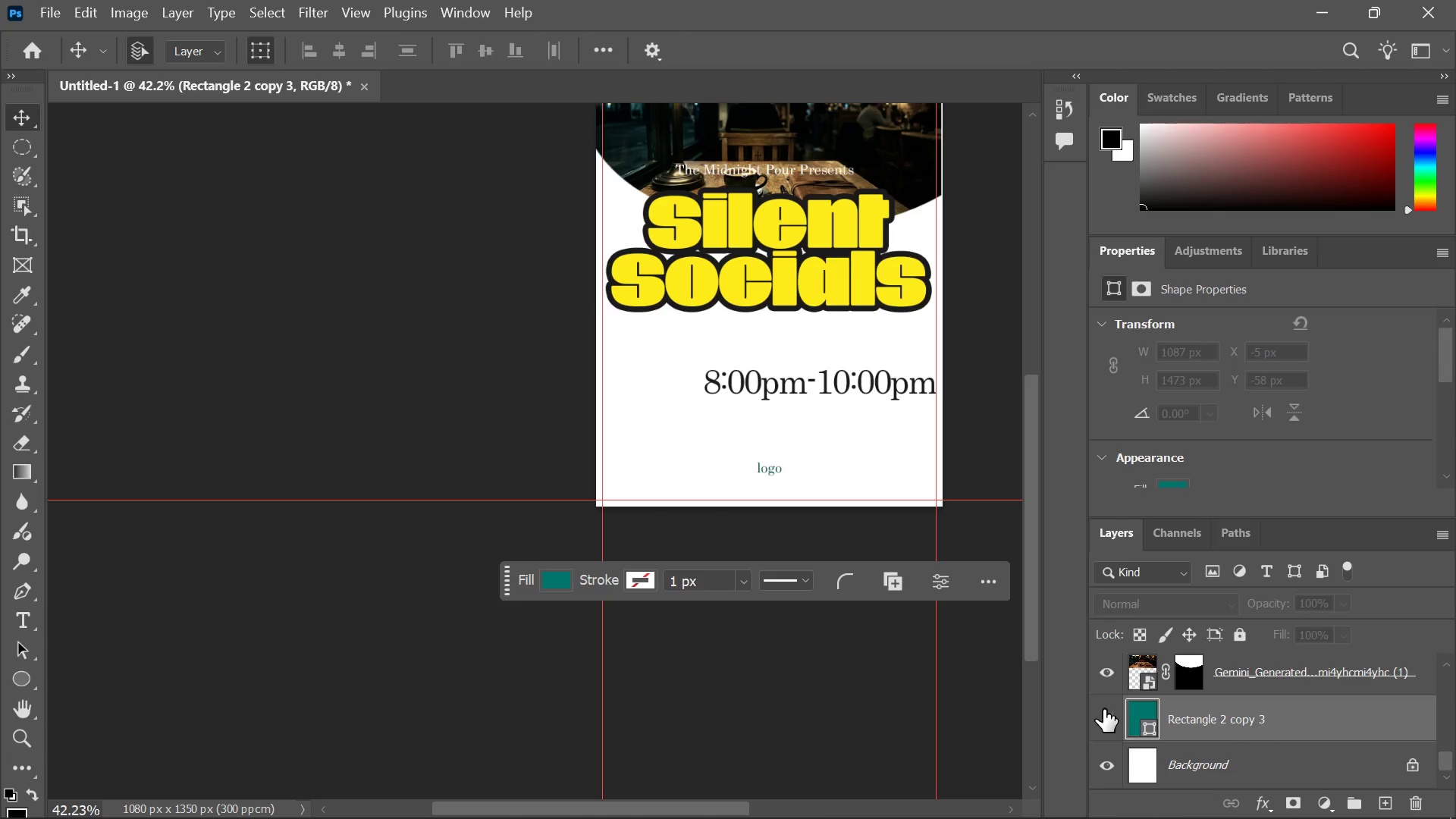 
left_click([1103, 711])
 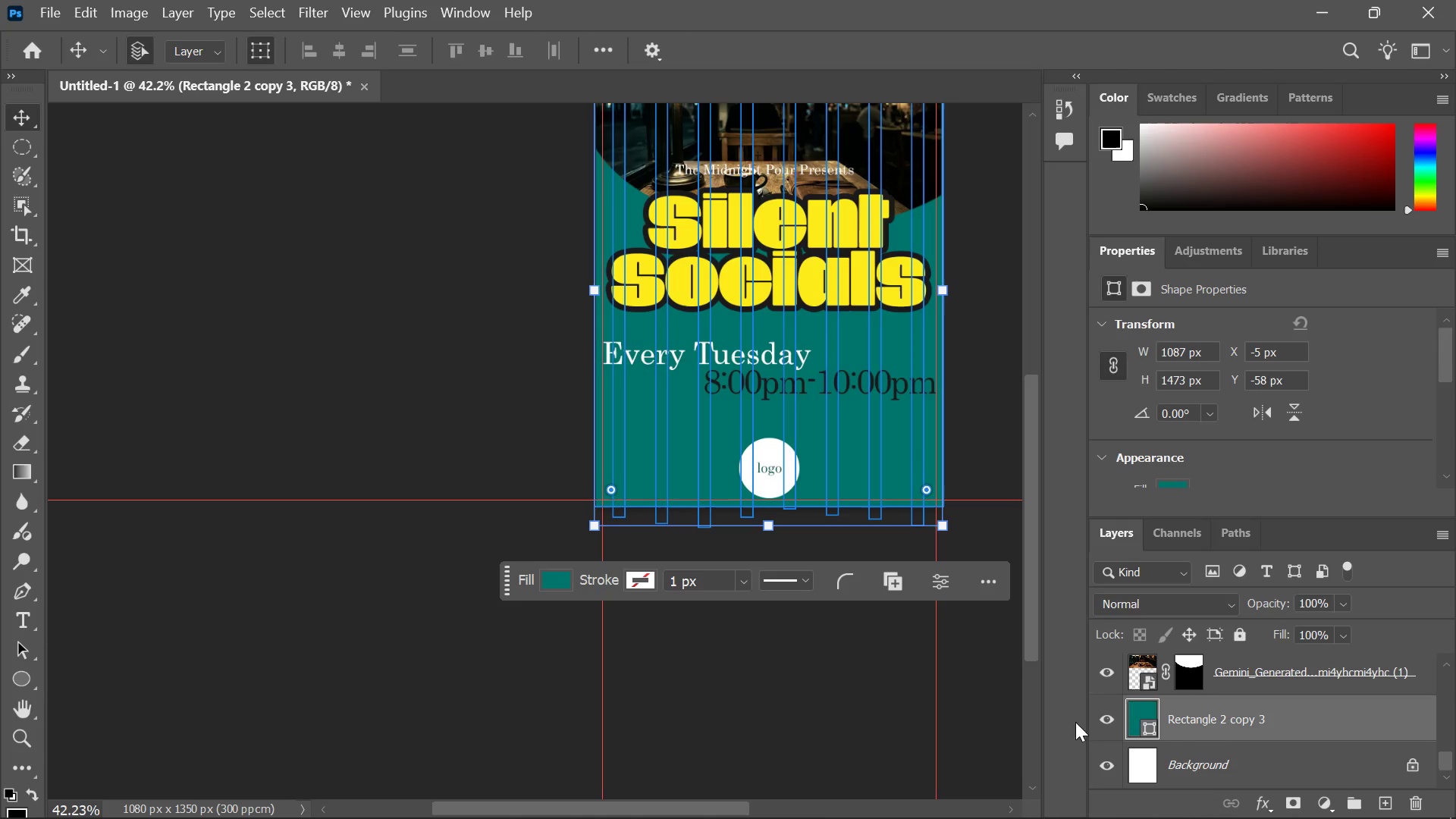 
left_click([1031, 723])
 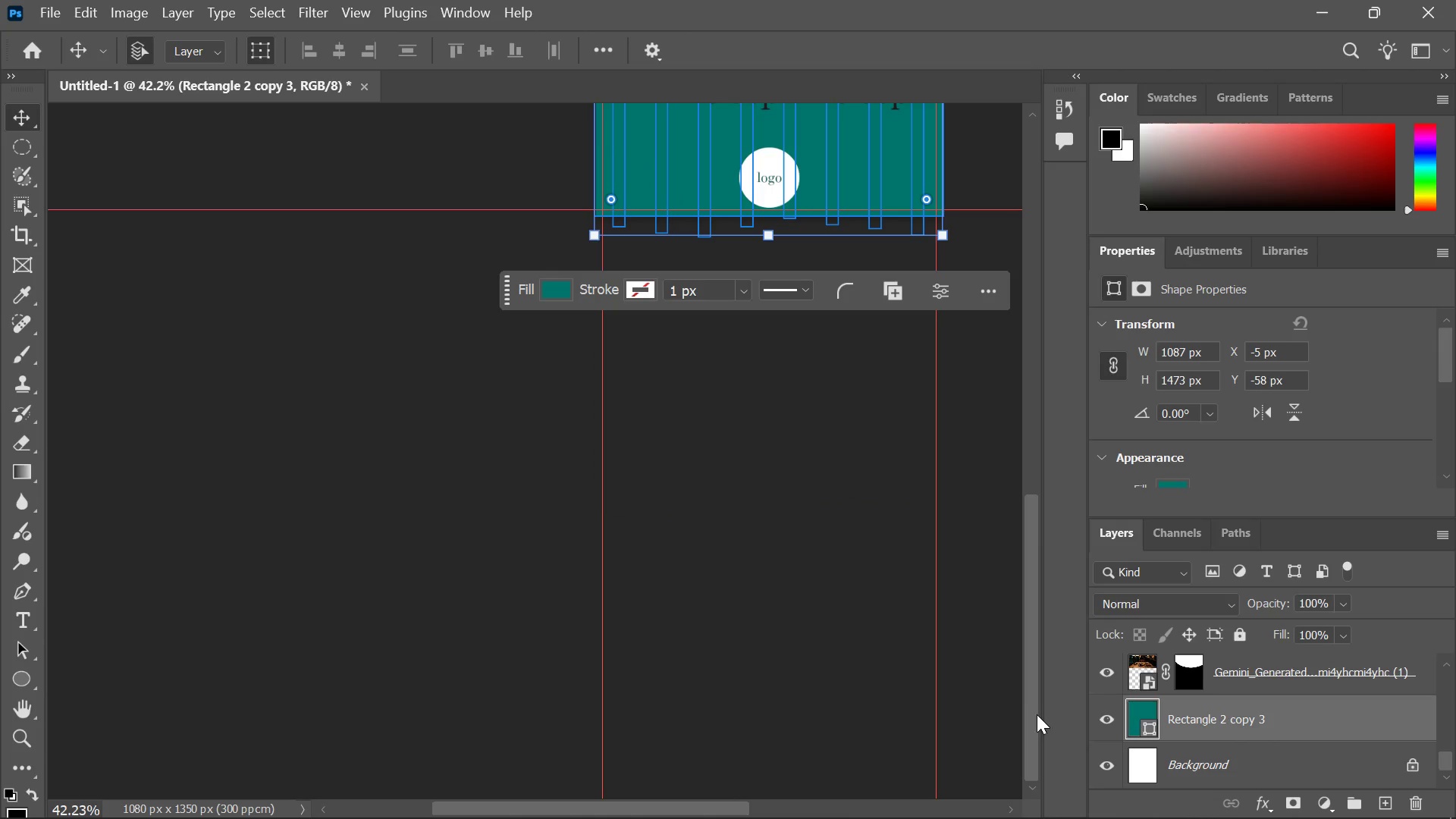 
left_click_drag(start_coordinate=[1039, 711], to_coordinate=[1035, 594])
 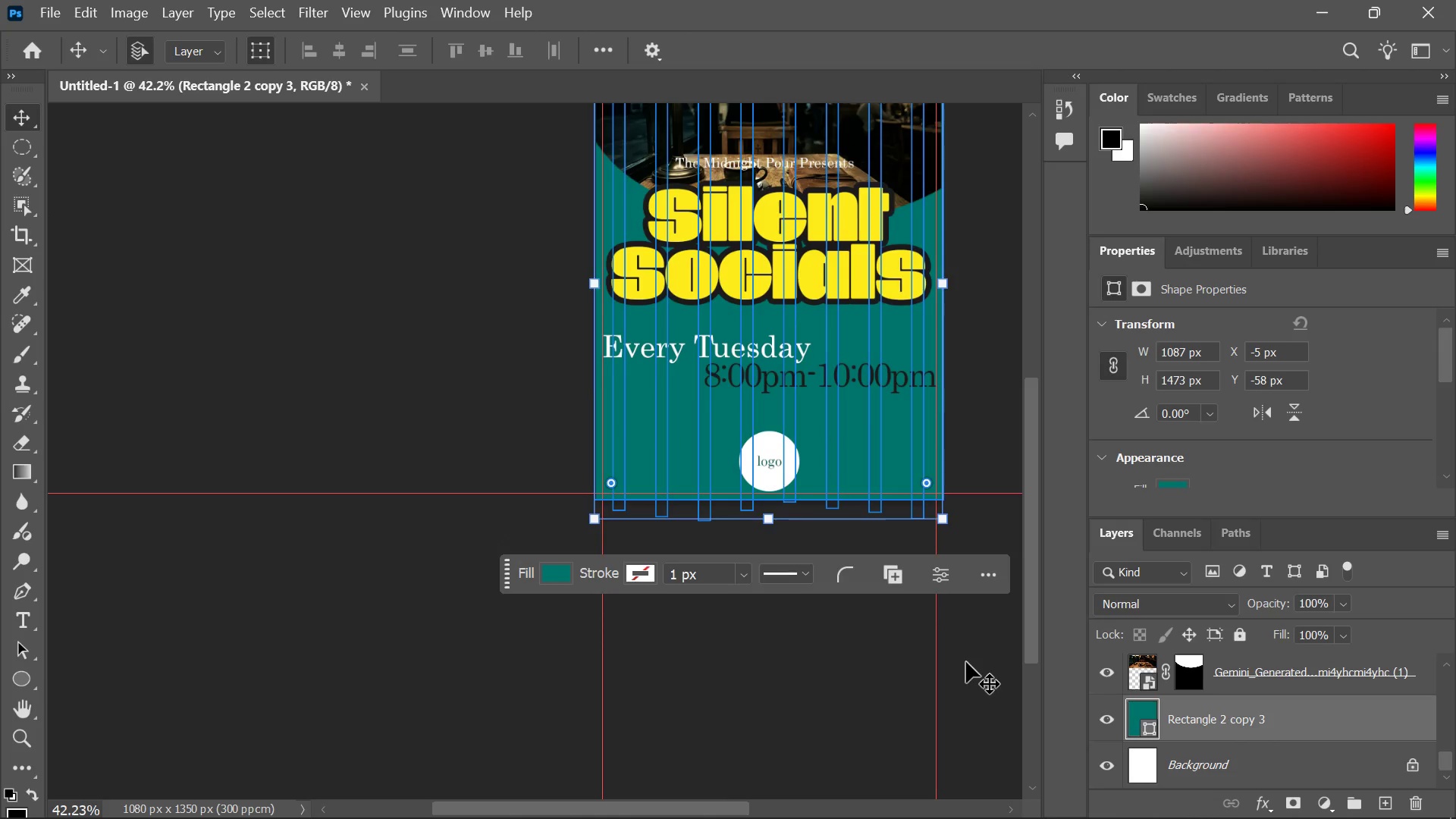 
left_click([965, 664])
 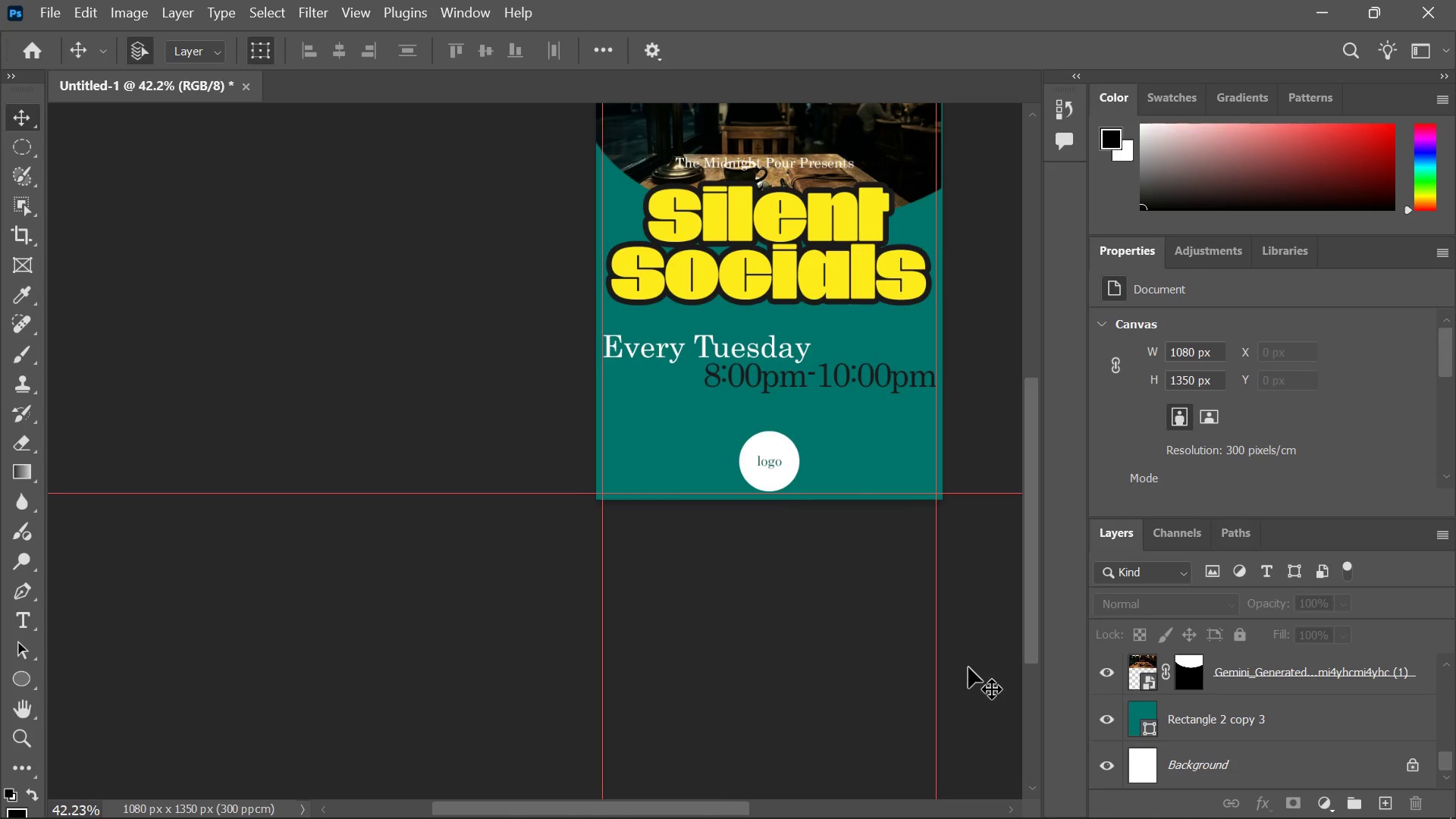 
key(Control+Z)
 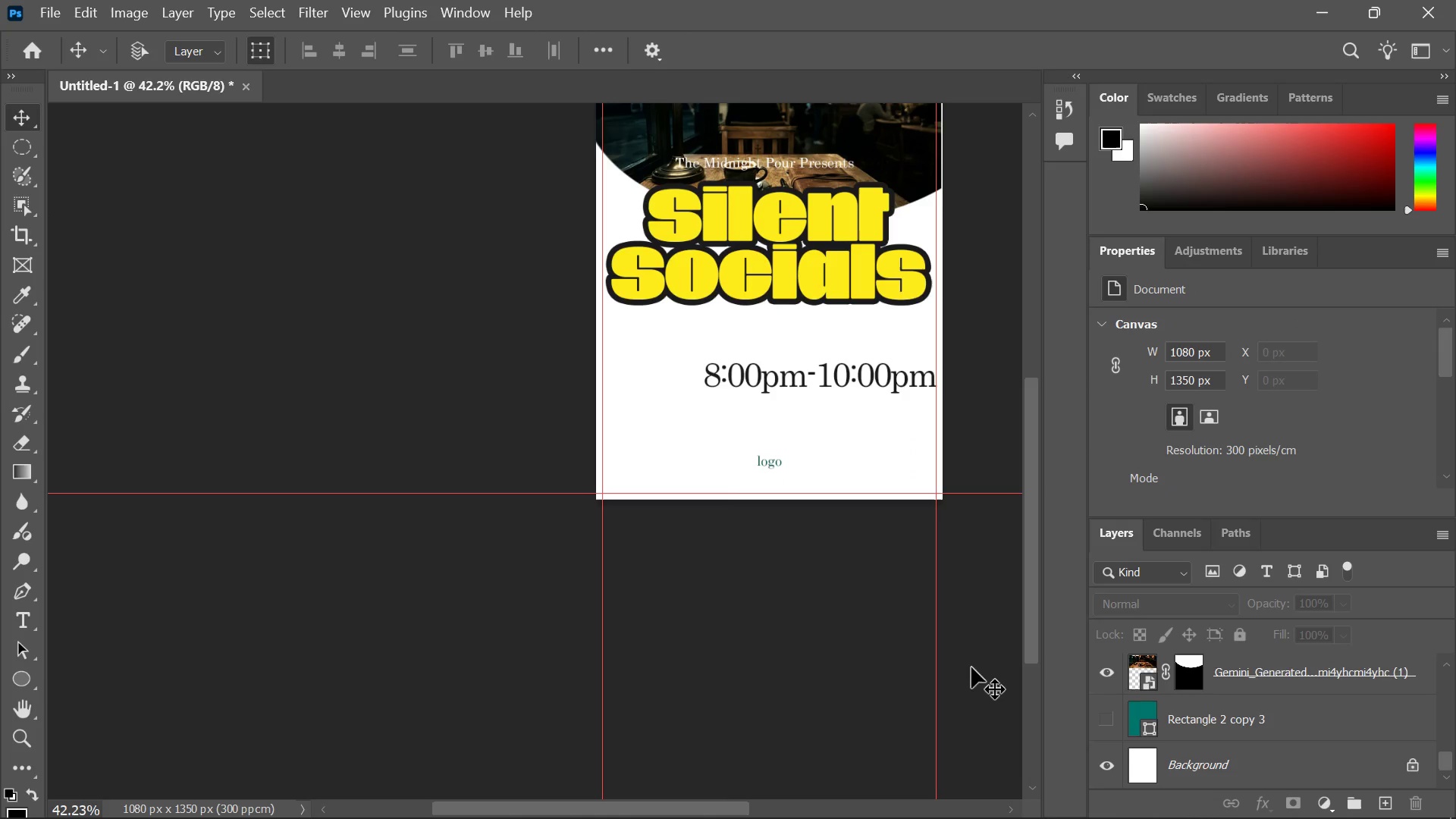 
key(Control+Z)
 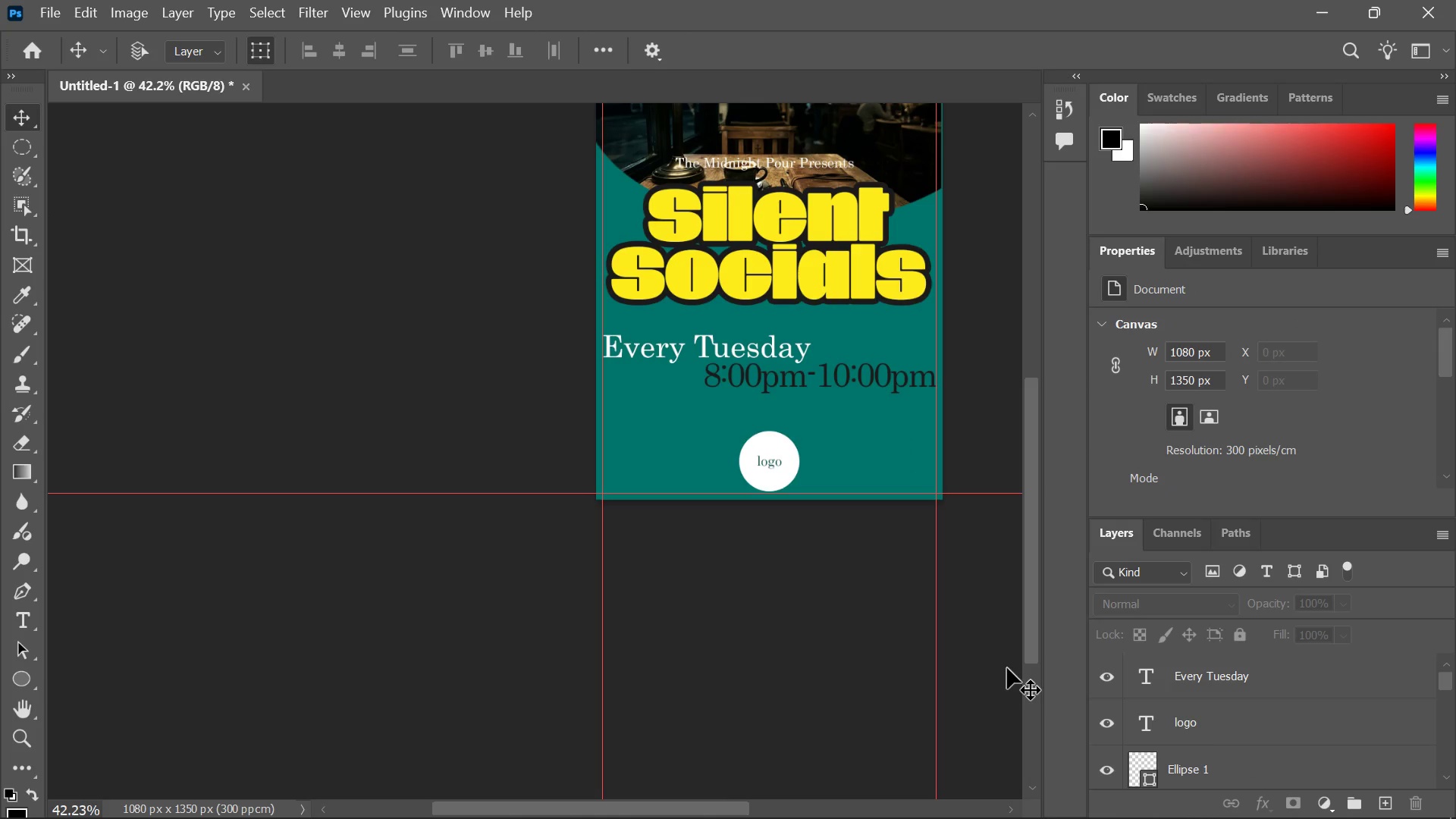 
key(Control+Z)
 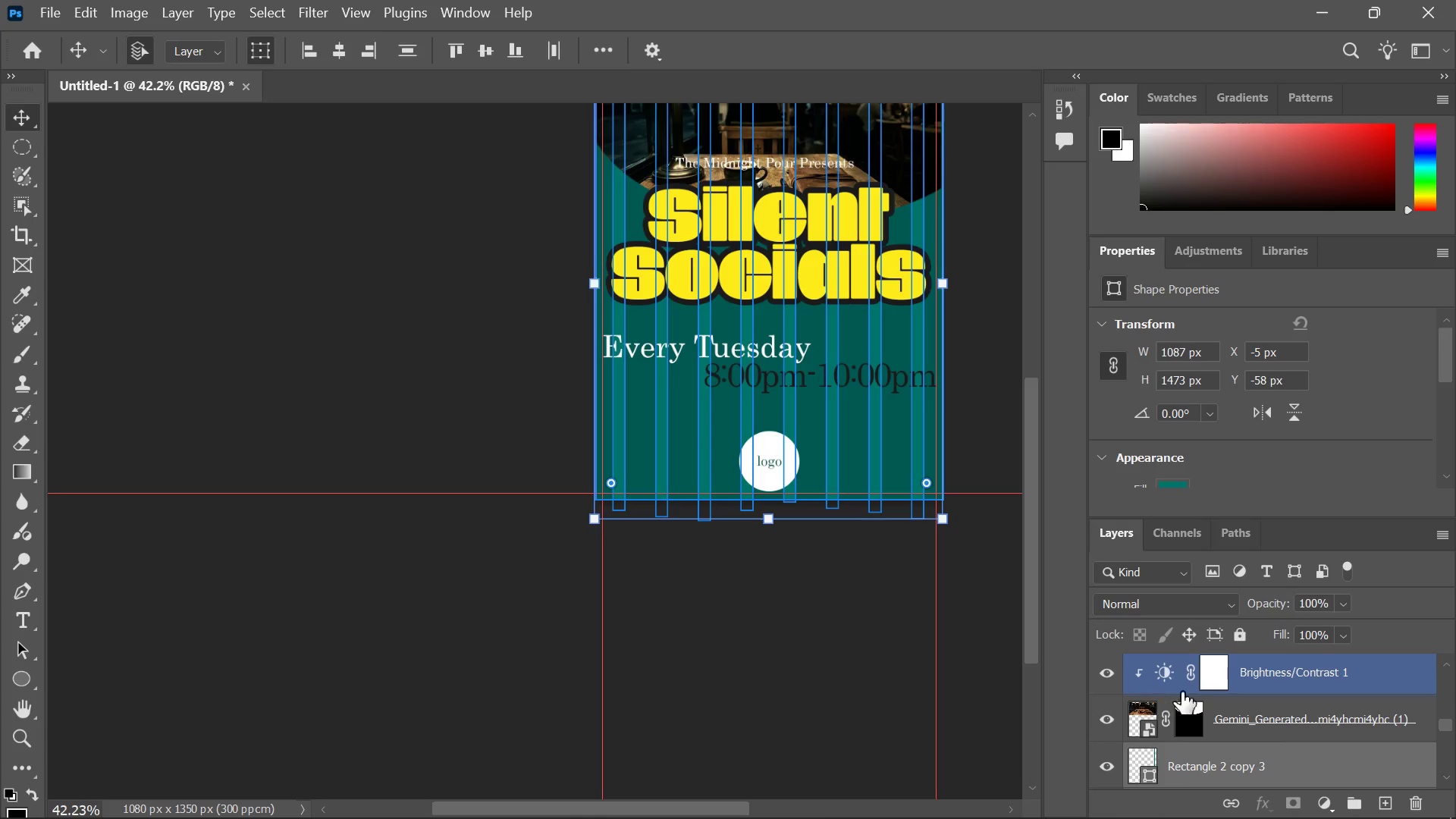 
scroll: coordinate [1269, 697], scroll_direction: down, amount: 10.0
 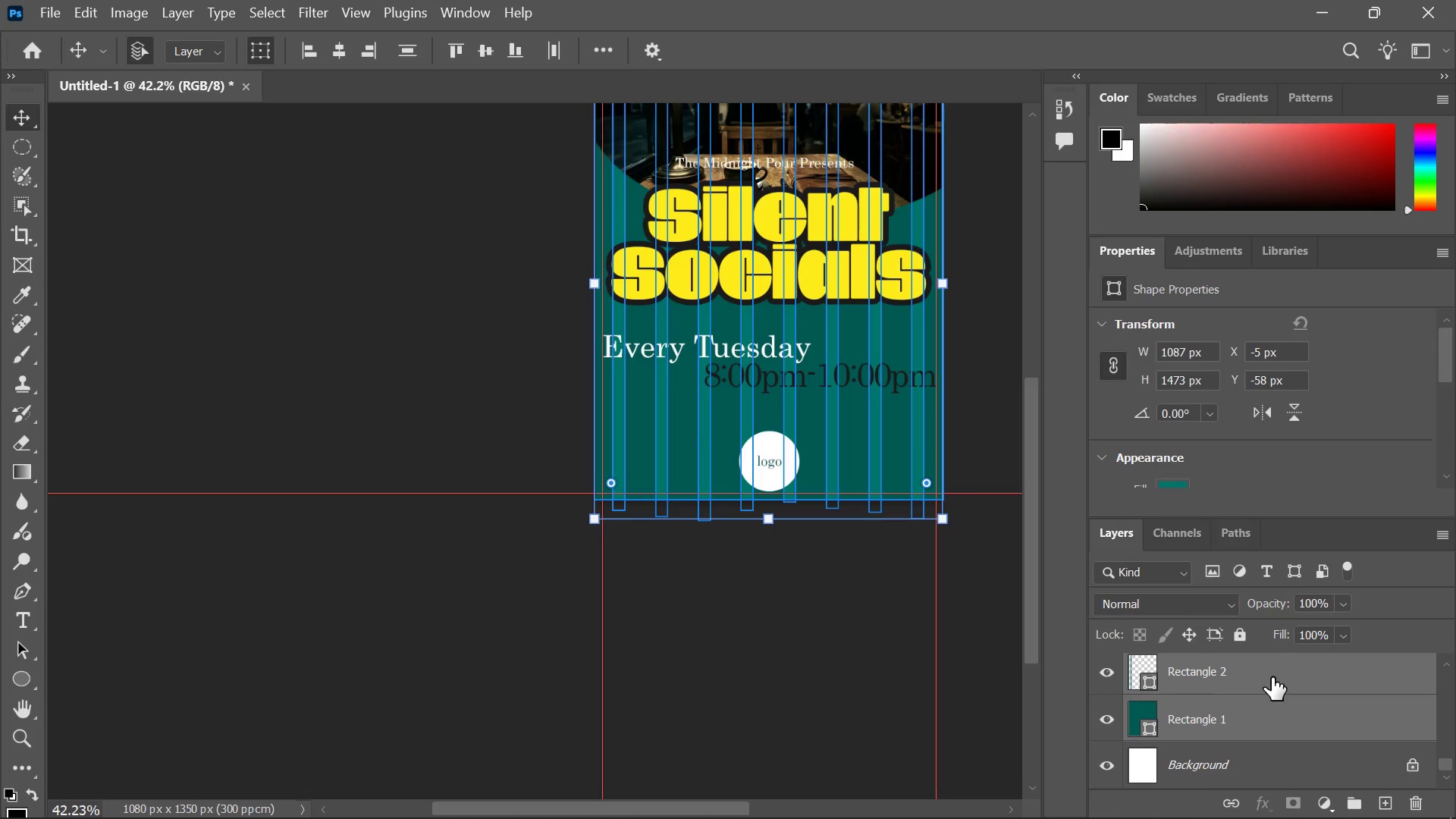 
key(Control+G)
 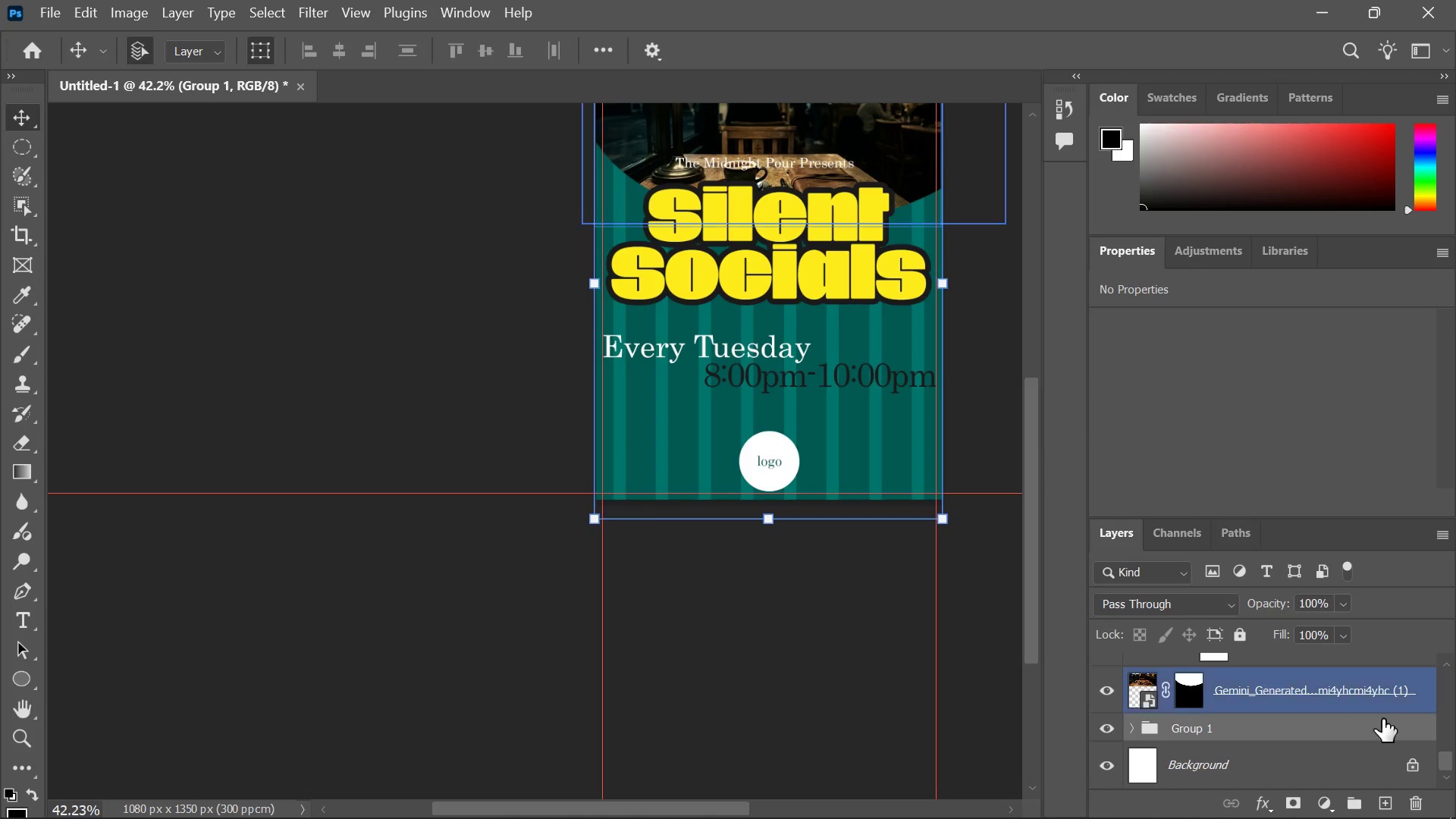 
key(Control+E)
 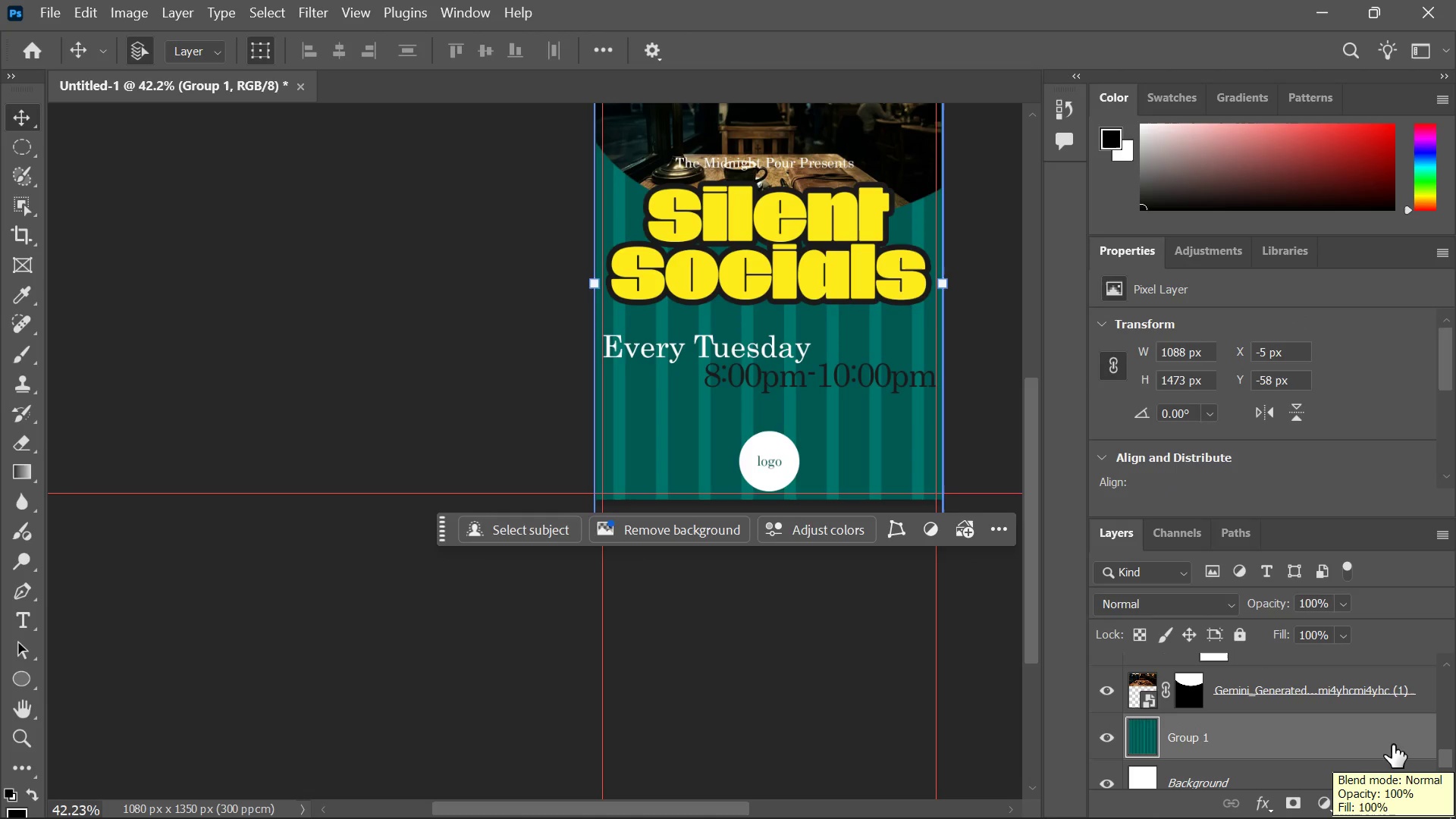 
left_click([852, 620])
 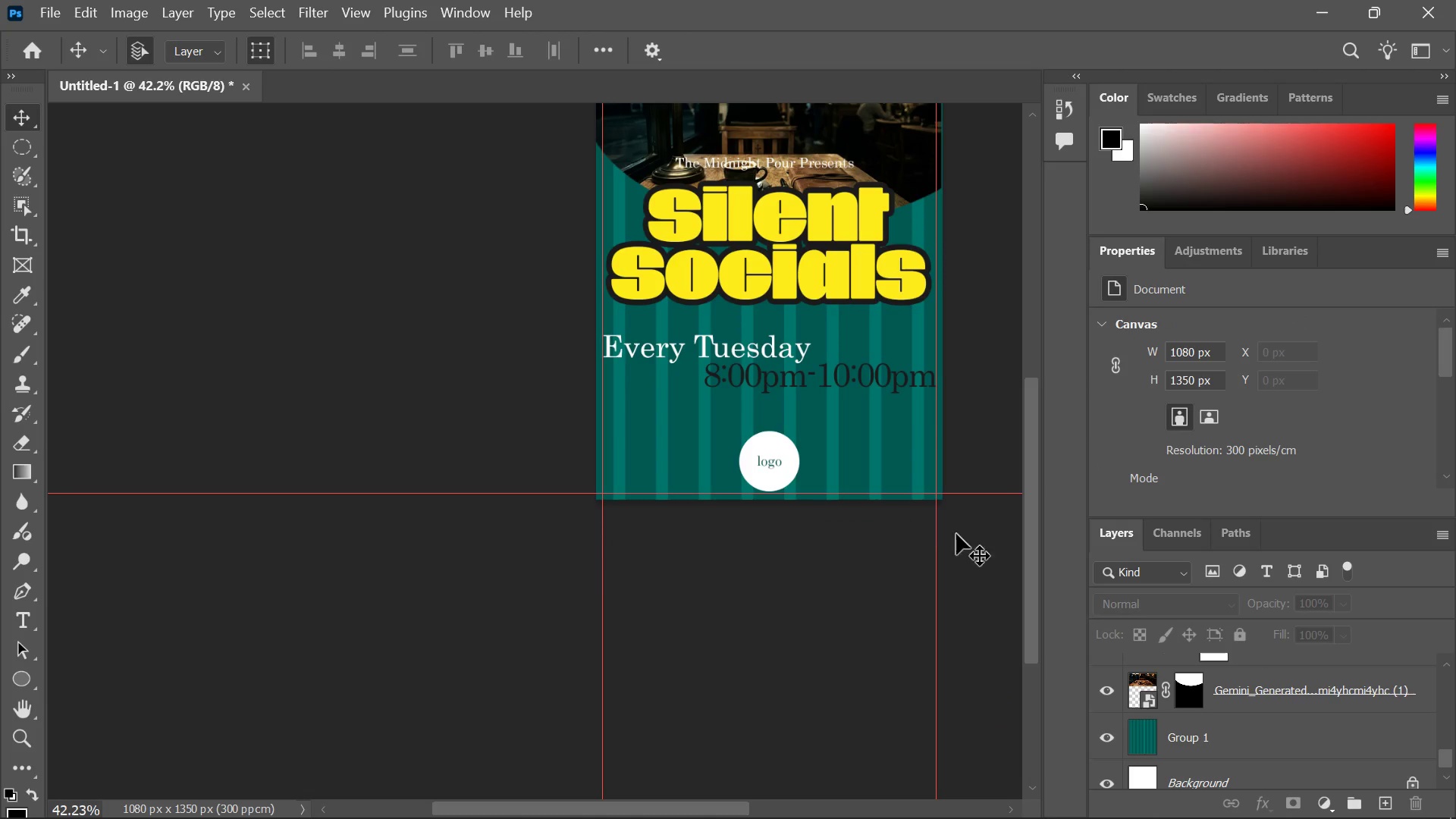 
left_click_drag(start_coordinate=[1031, 541], to_coordinate=[1040, 436])
 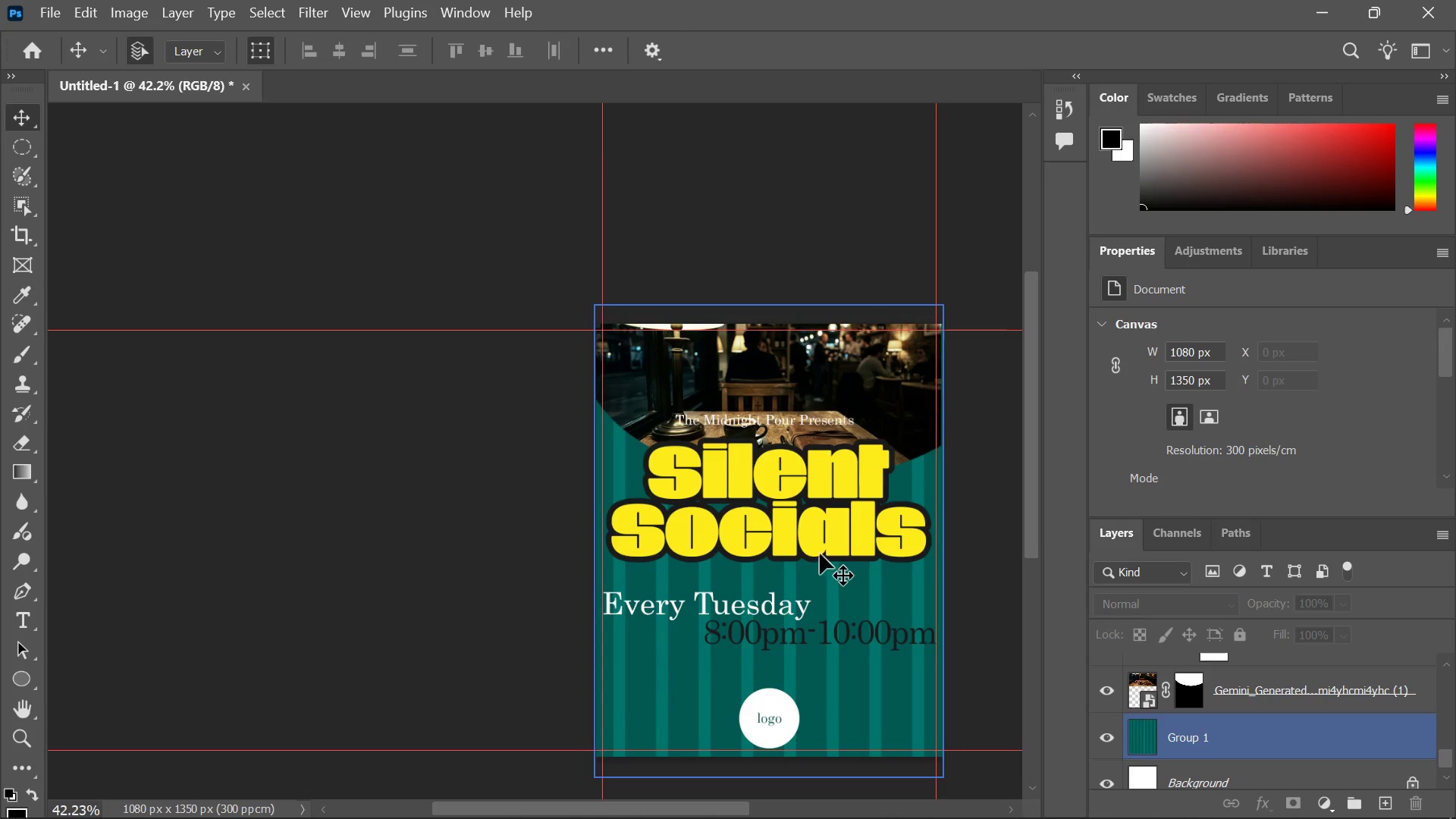 
left_click_drag(start_coordinate=[811, 533], to_coordinate=[811, 558])
 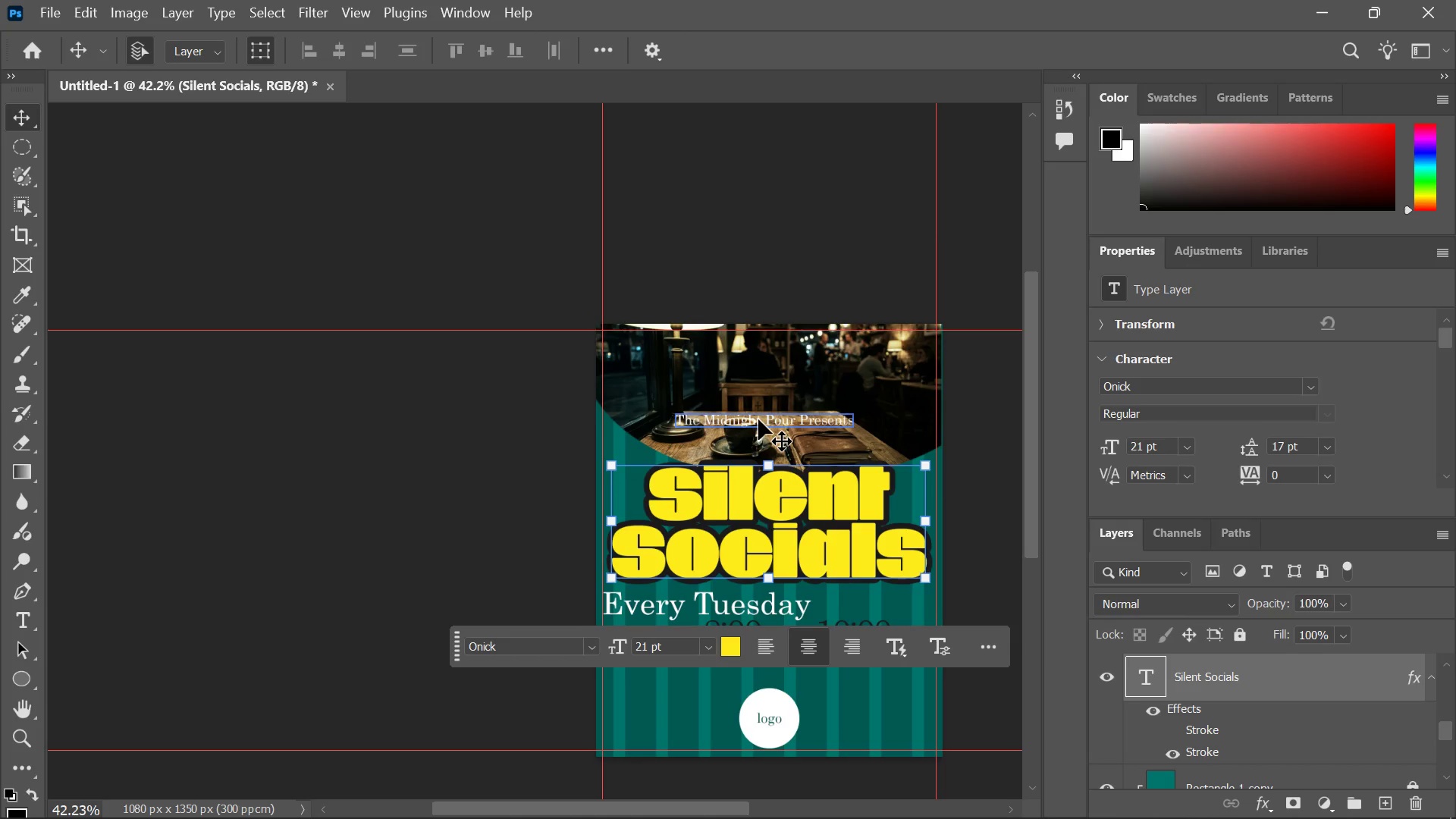 
left_click_drag(start_coordinate=[758, 419], to_coordinate=[761, 454])
 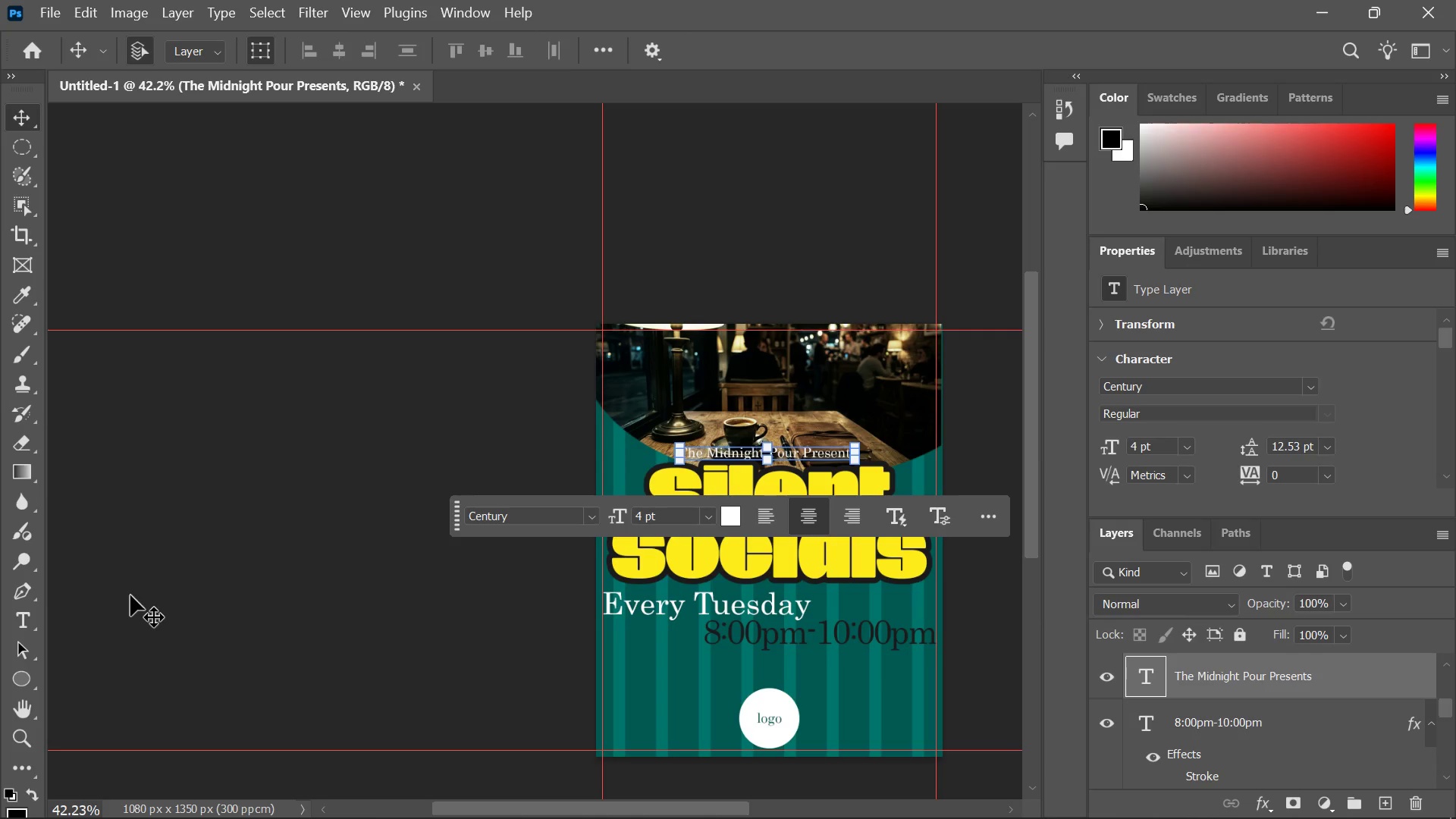 
wait(11.09)
 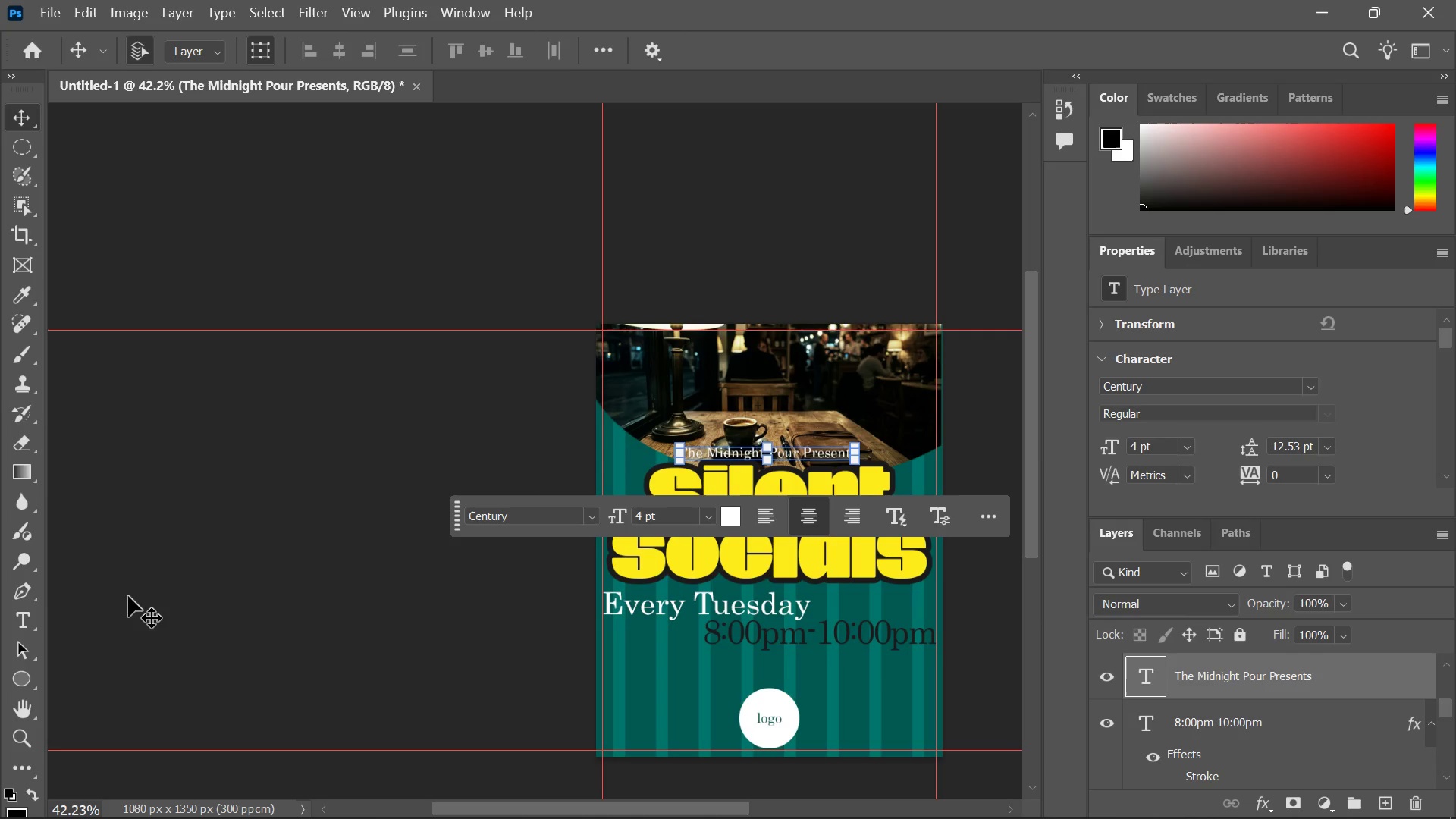 
key(Alt+Tab)